 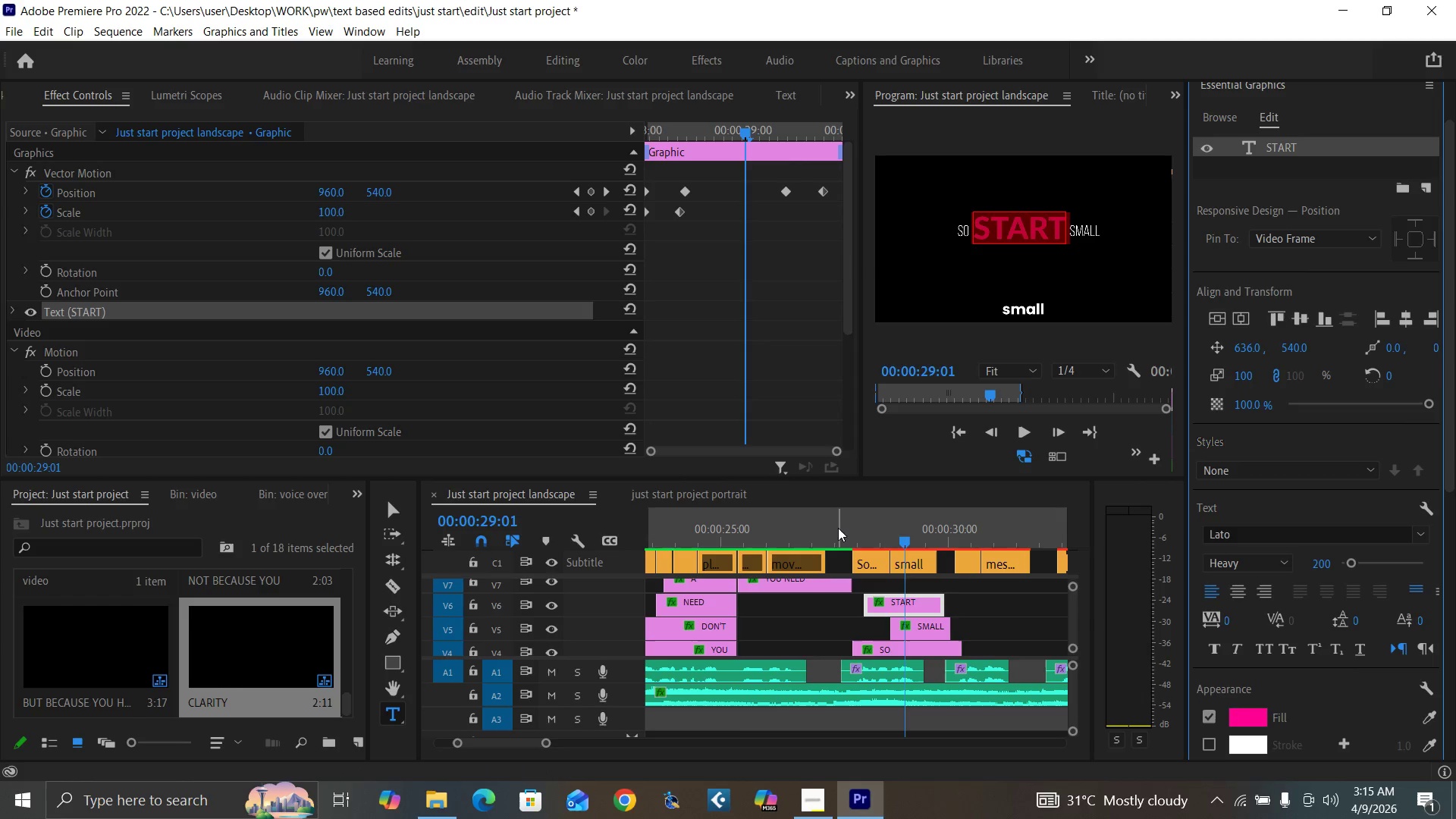 
key(Control+S)
 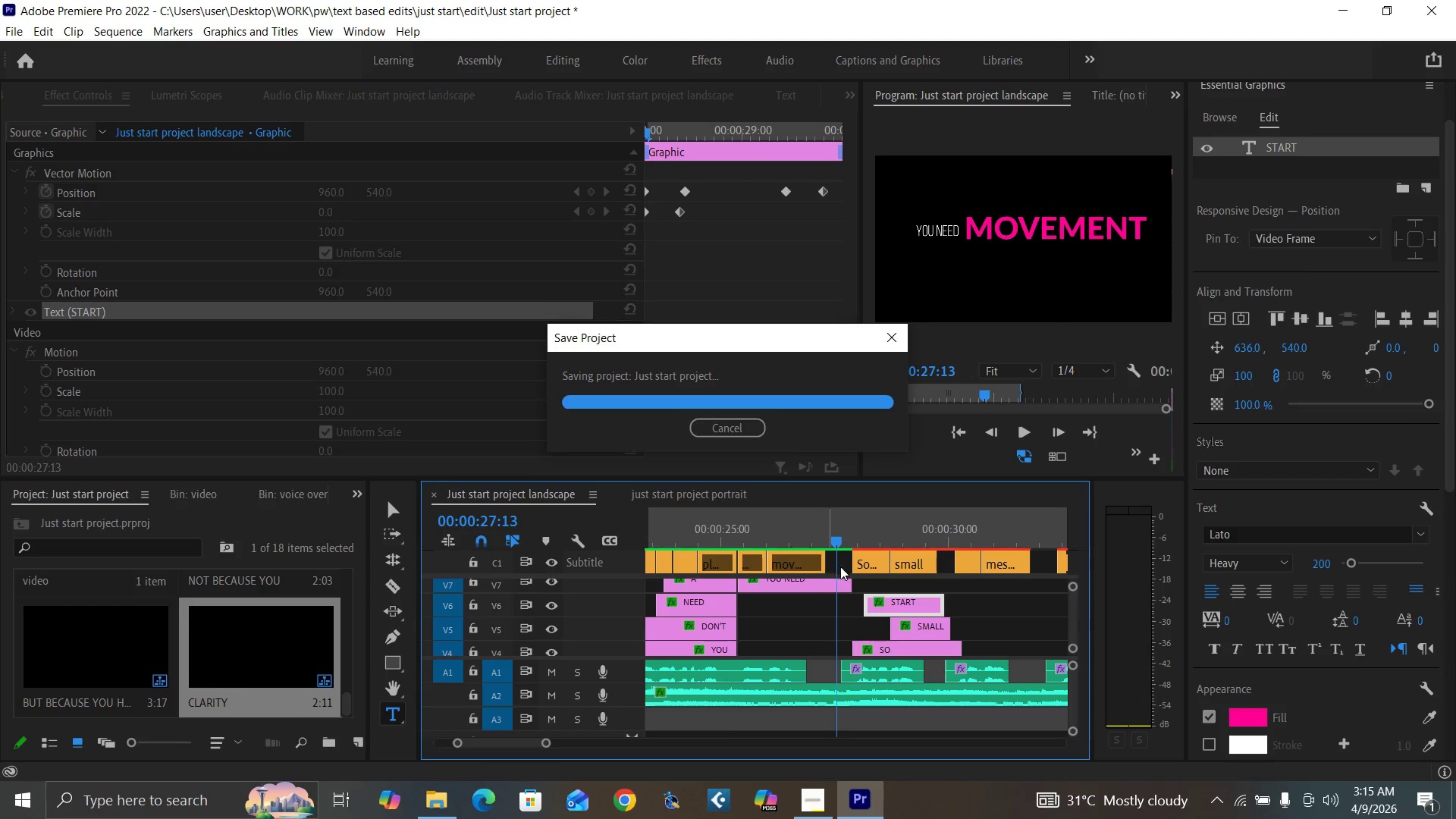 
key(Space)
 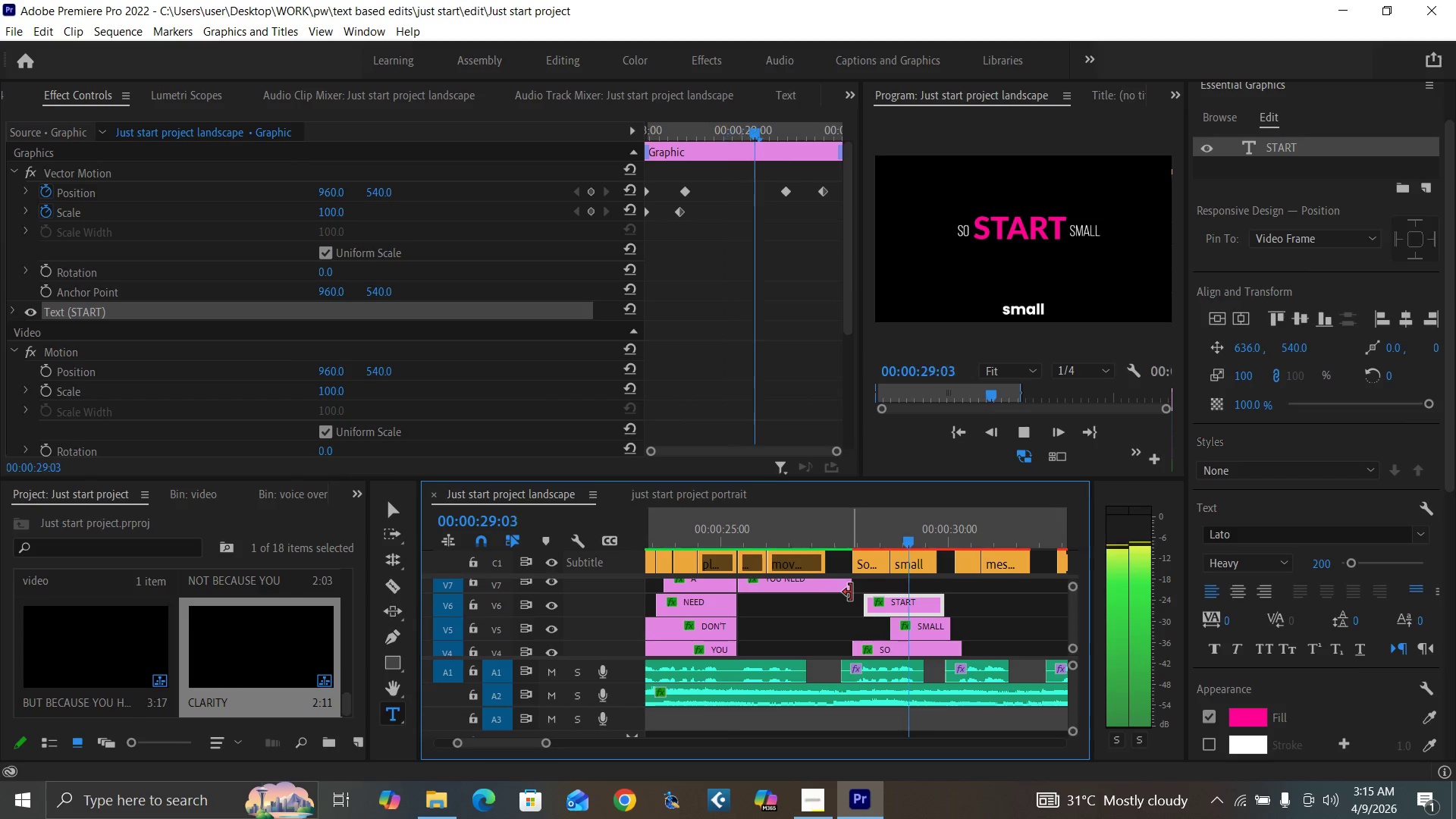 
key(Space)
 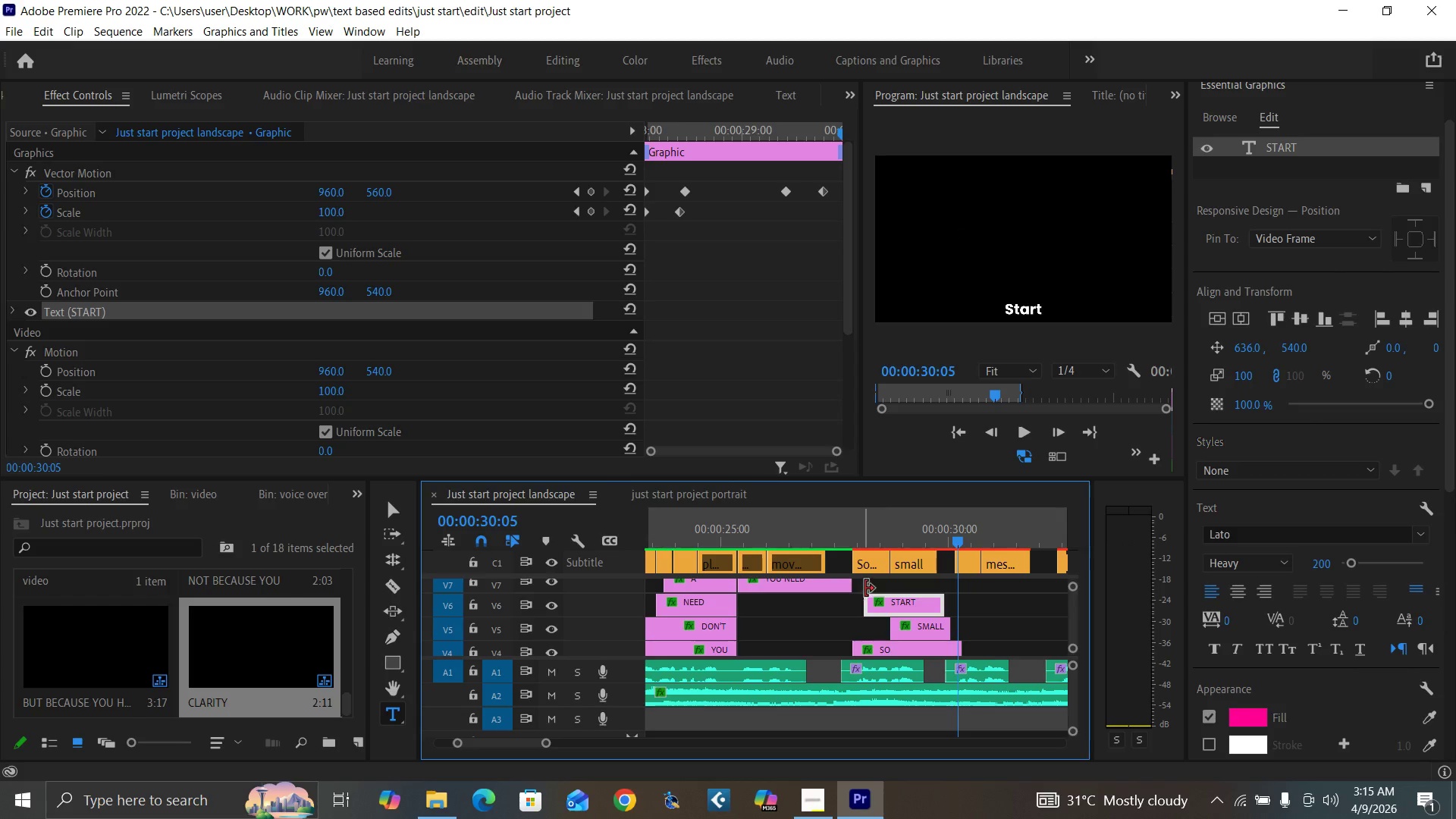 
key(Equal)
 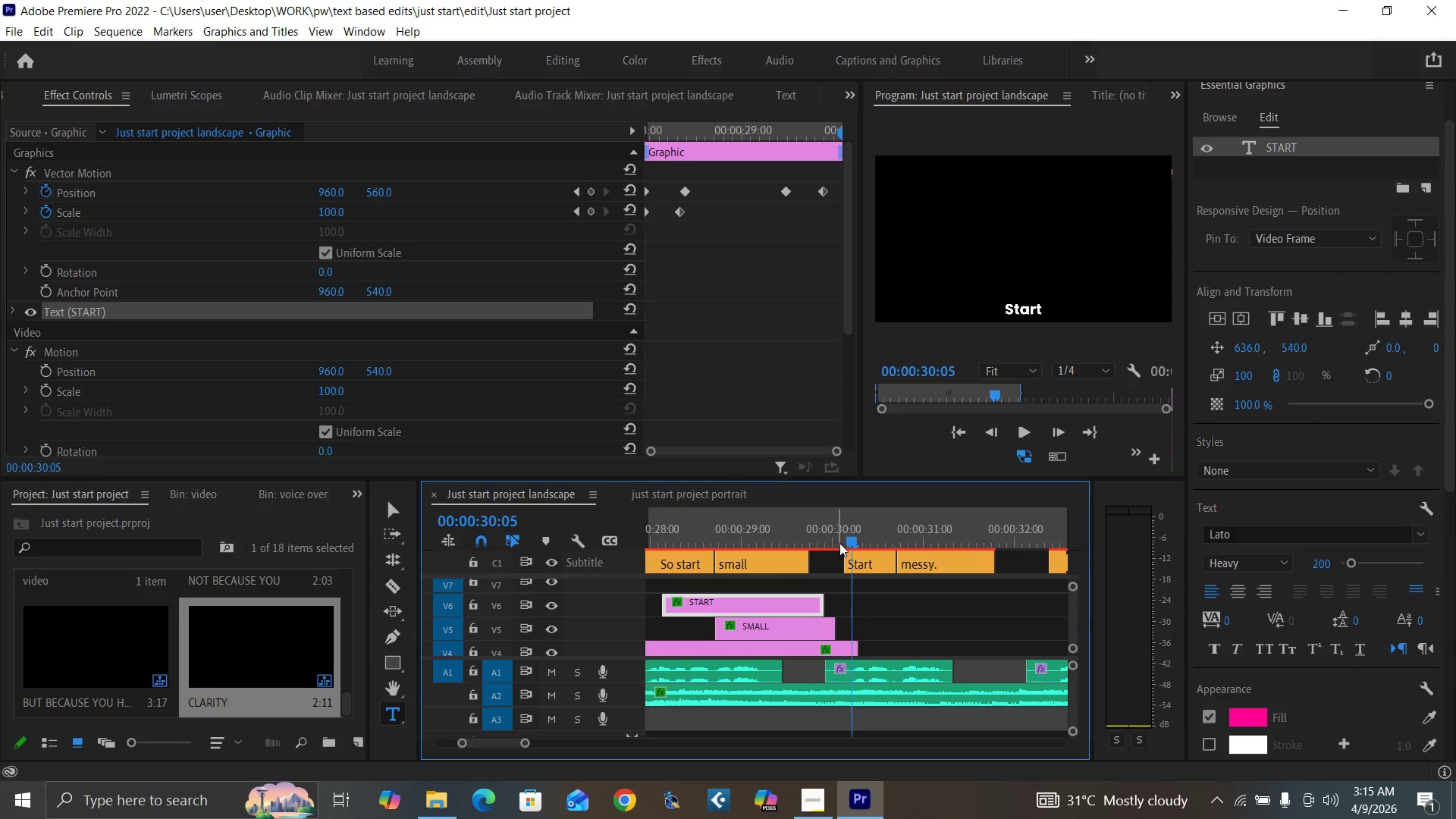 
key(ArrowLeft)
 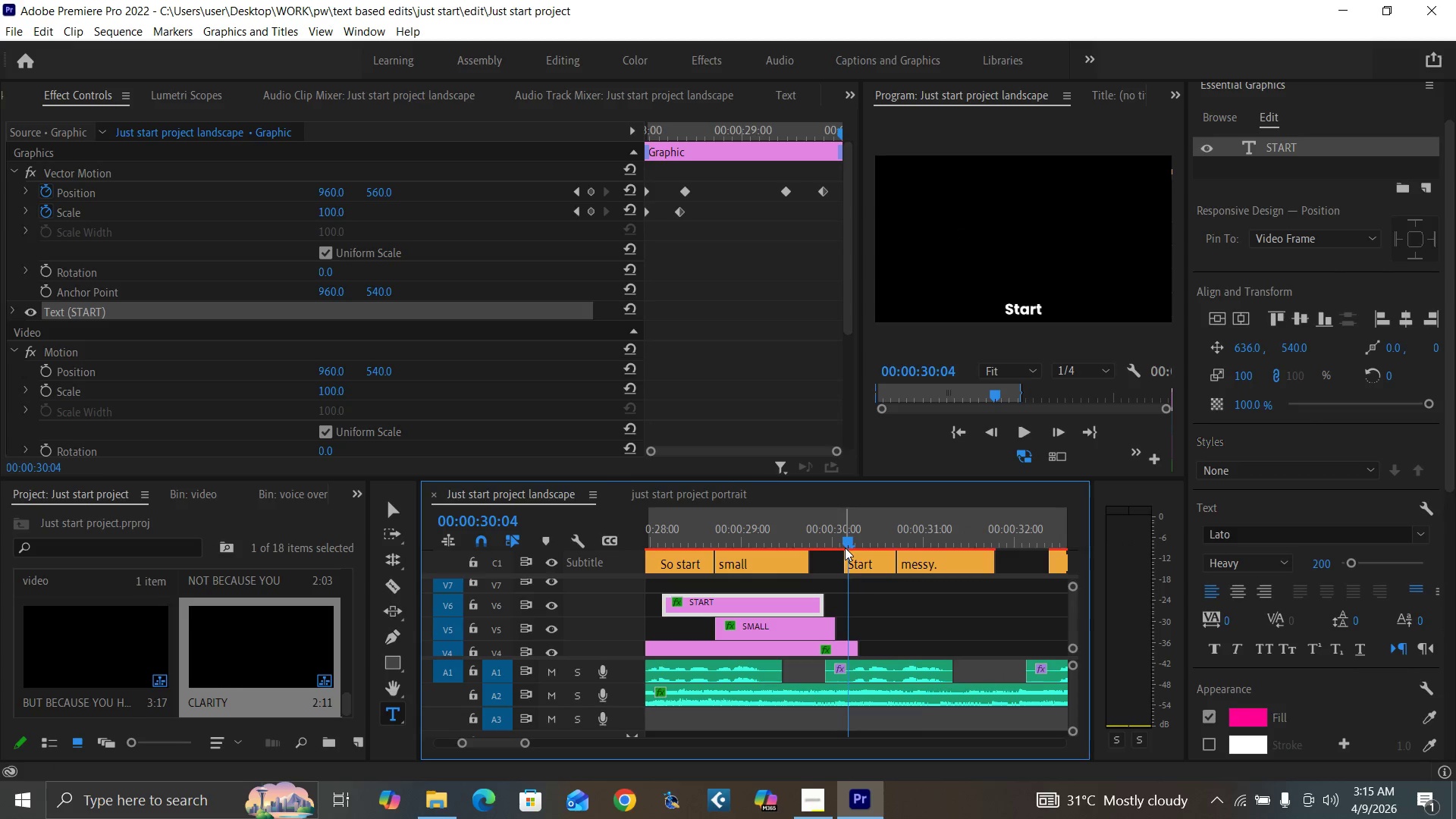 
key(ArrowLeft)
 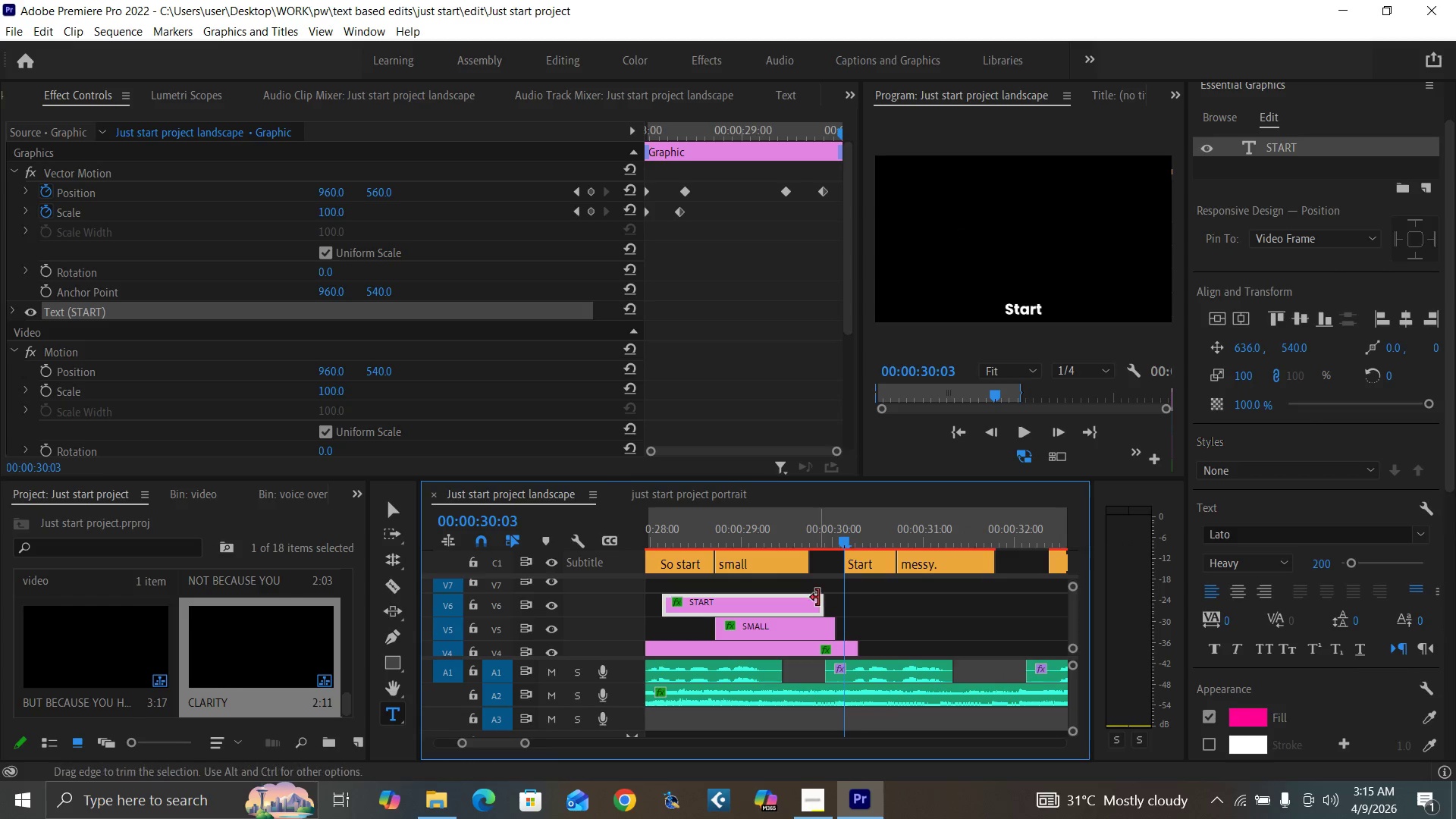 
left_click_drag(start_coordinate=[816, 600], to_coordinate=[842, 611])
 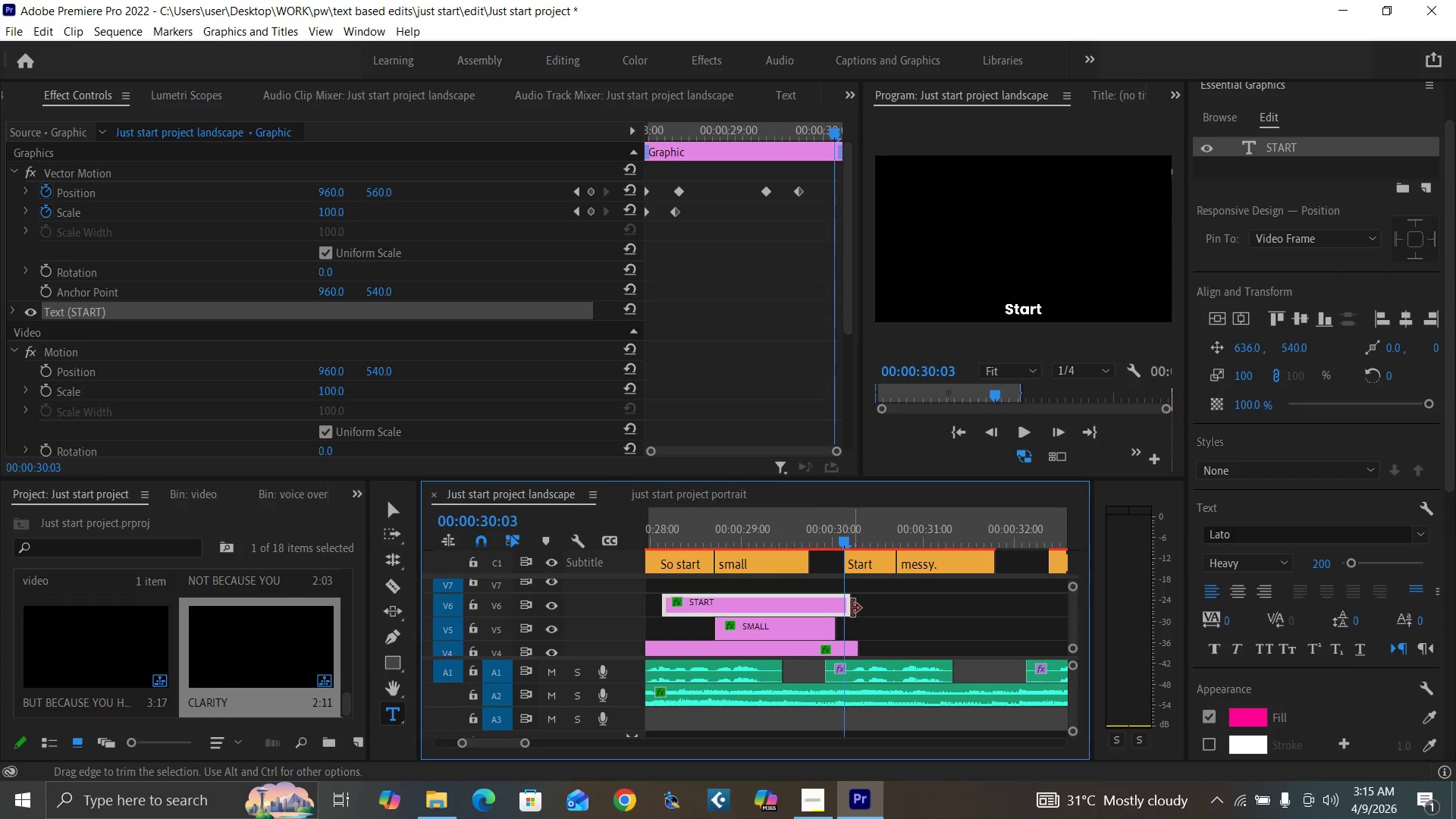 
left_click_drag(start_coordinate=[850, 607], to_coordinate=[845, 607])
 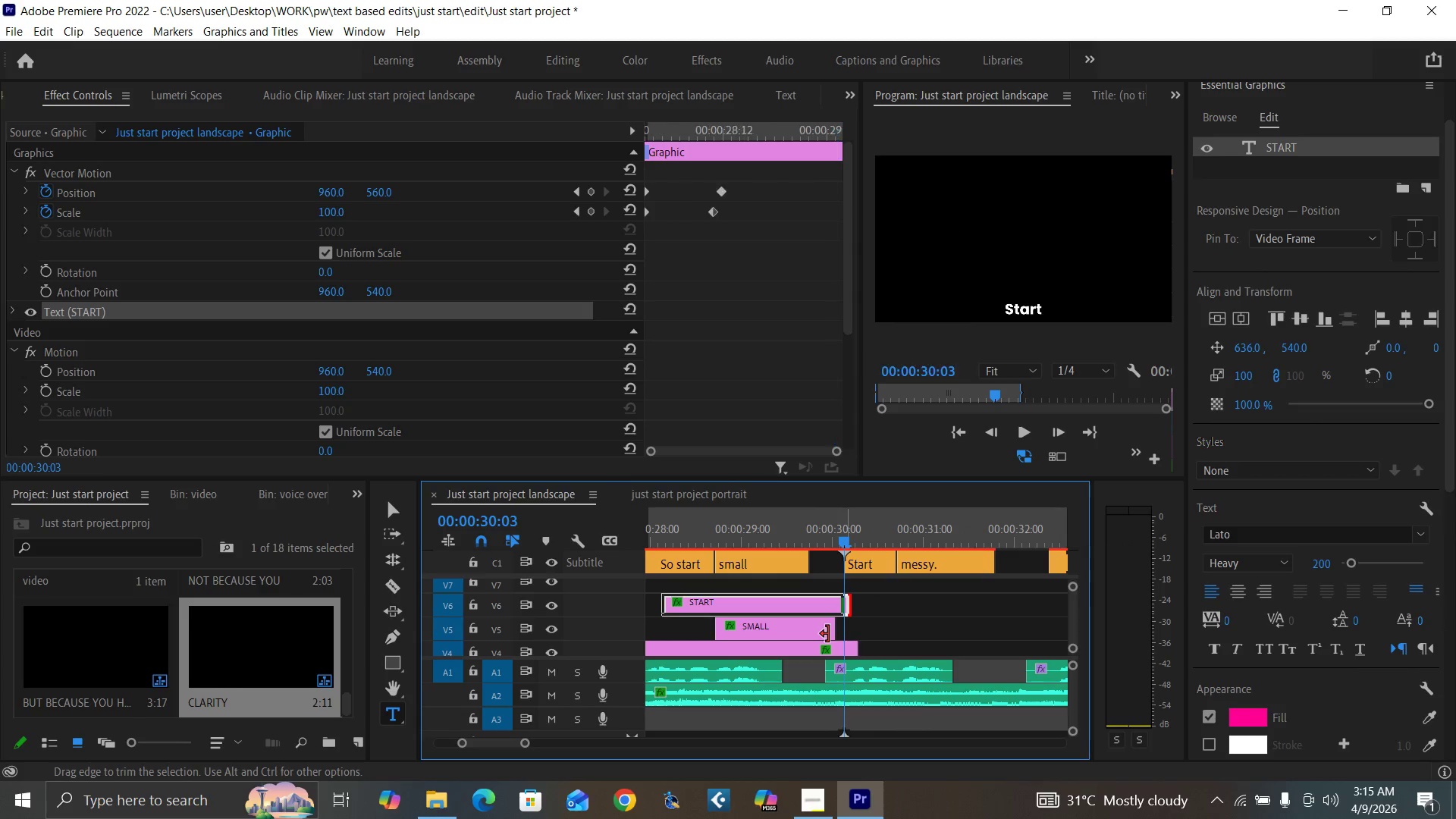 
left_click_drag(start_coordinate=[828, 634], to_coordinate=[839, 635])
 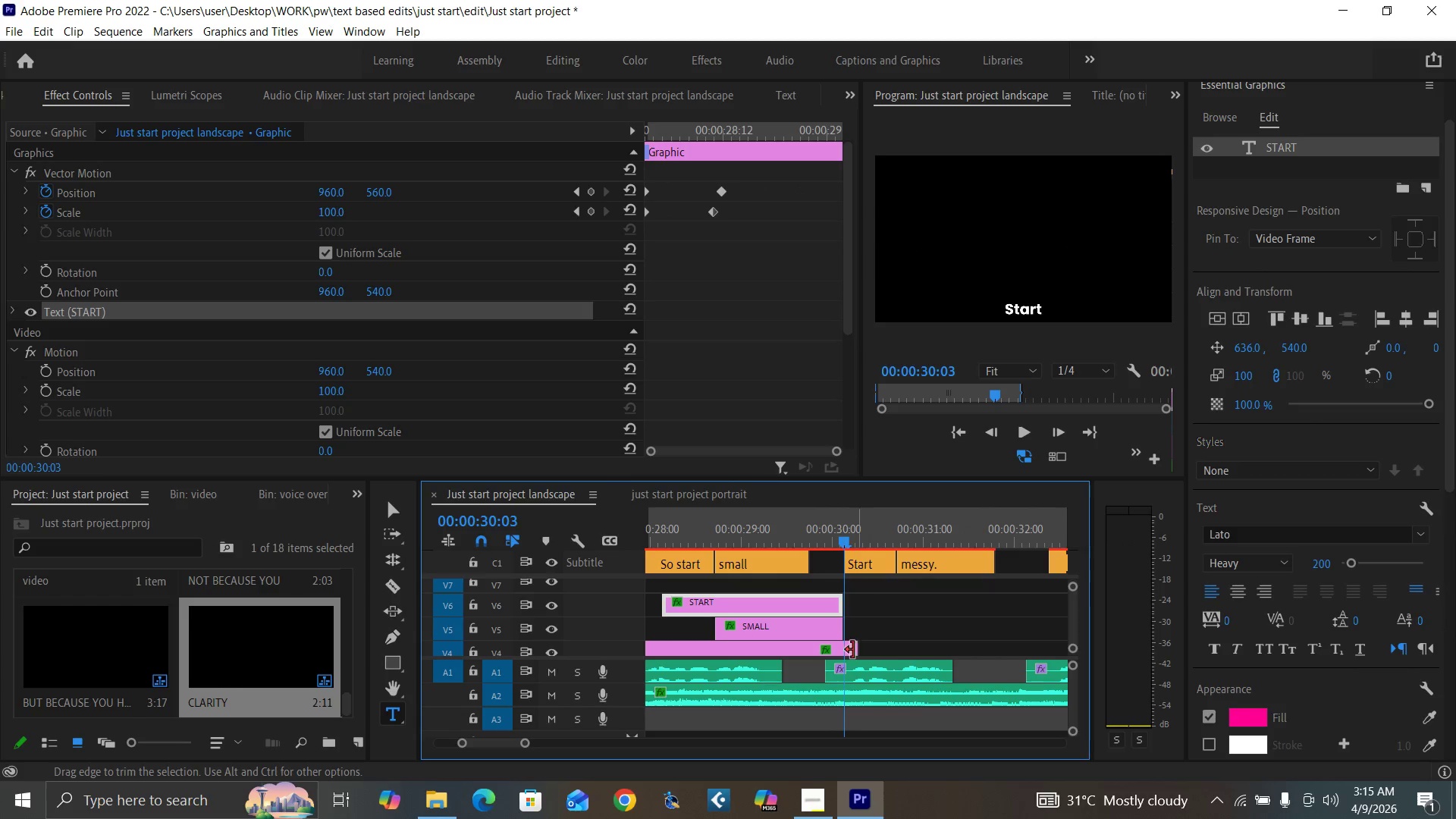 
left_click([839, 648])
 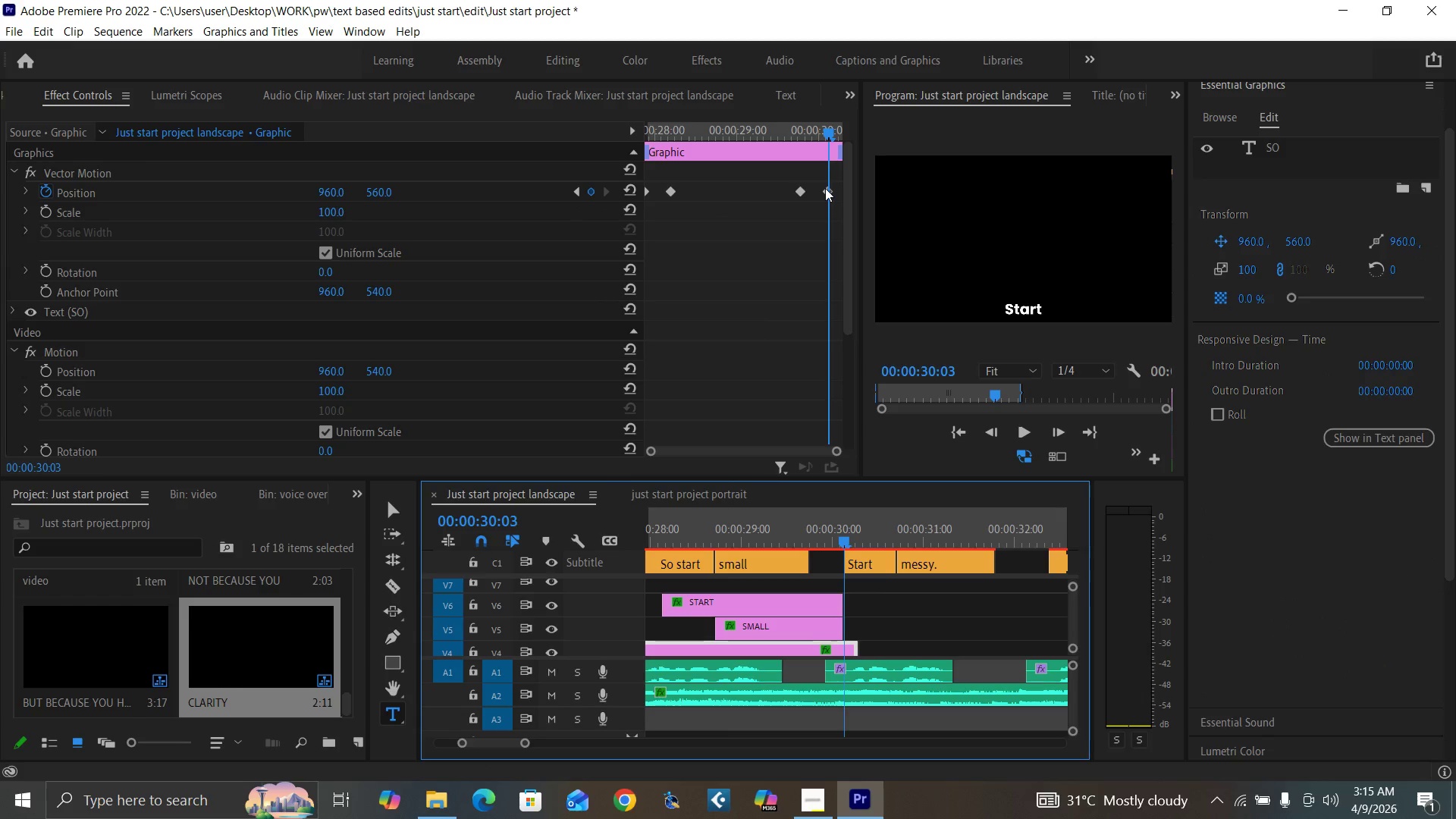 
wait(7.03)
 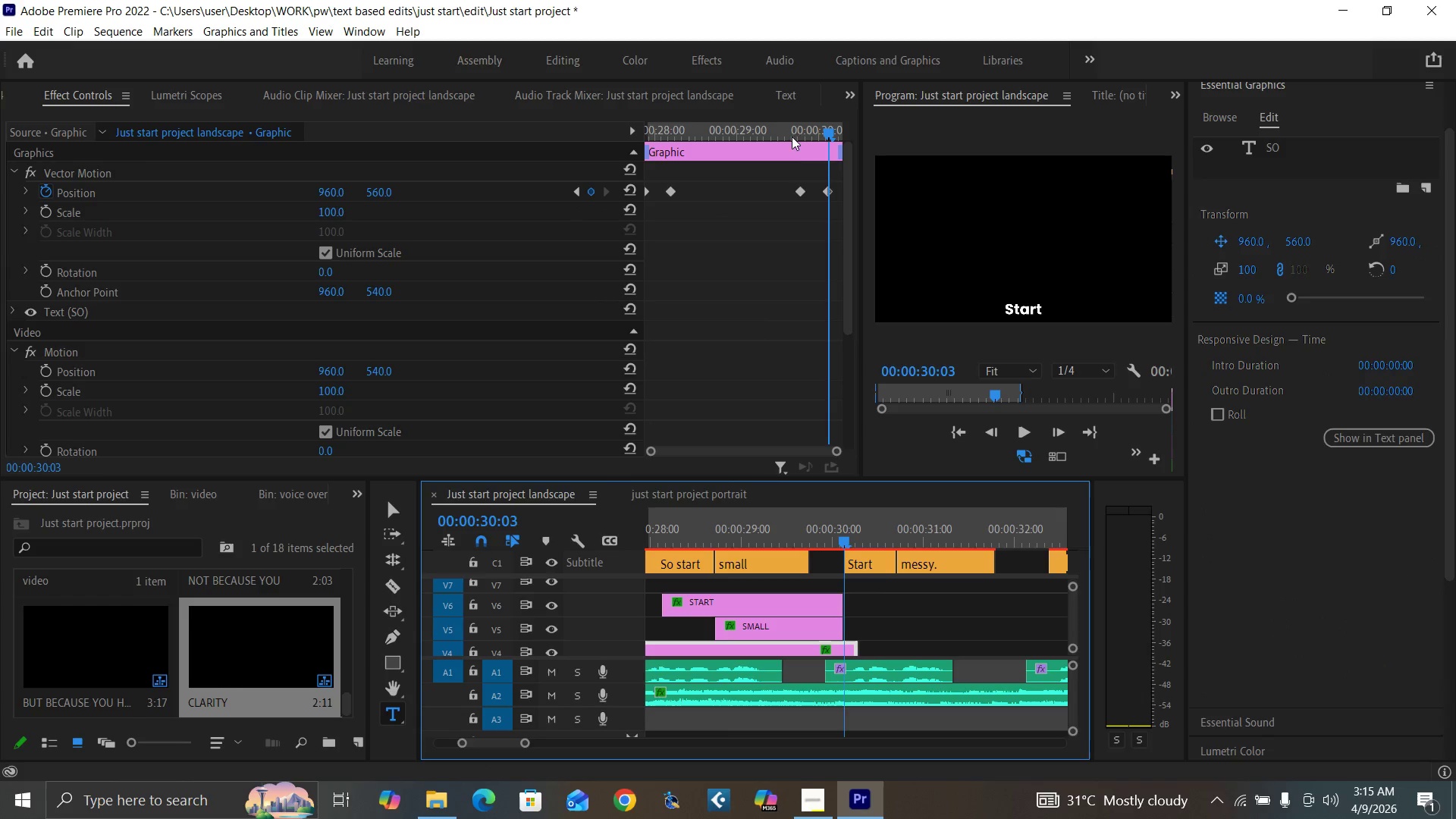 
left_click_drag(start_coordinate=[847, 218], to_coordinate=[843, 444])
 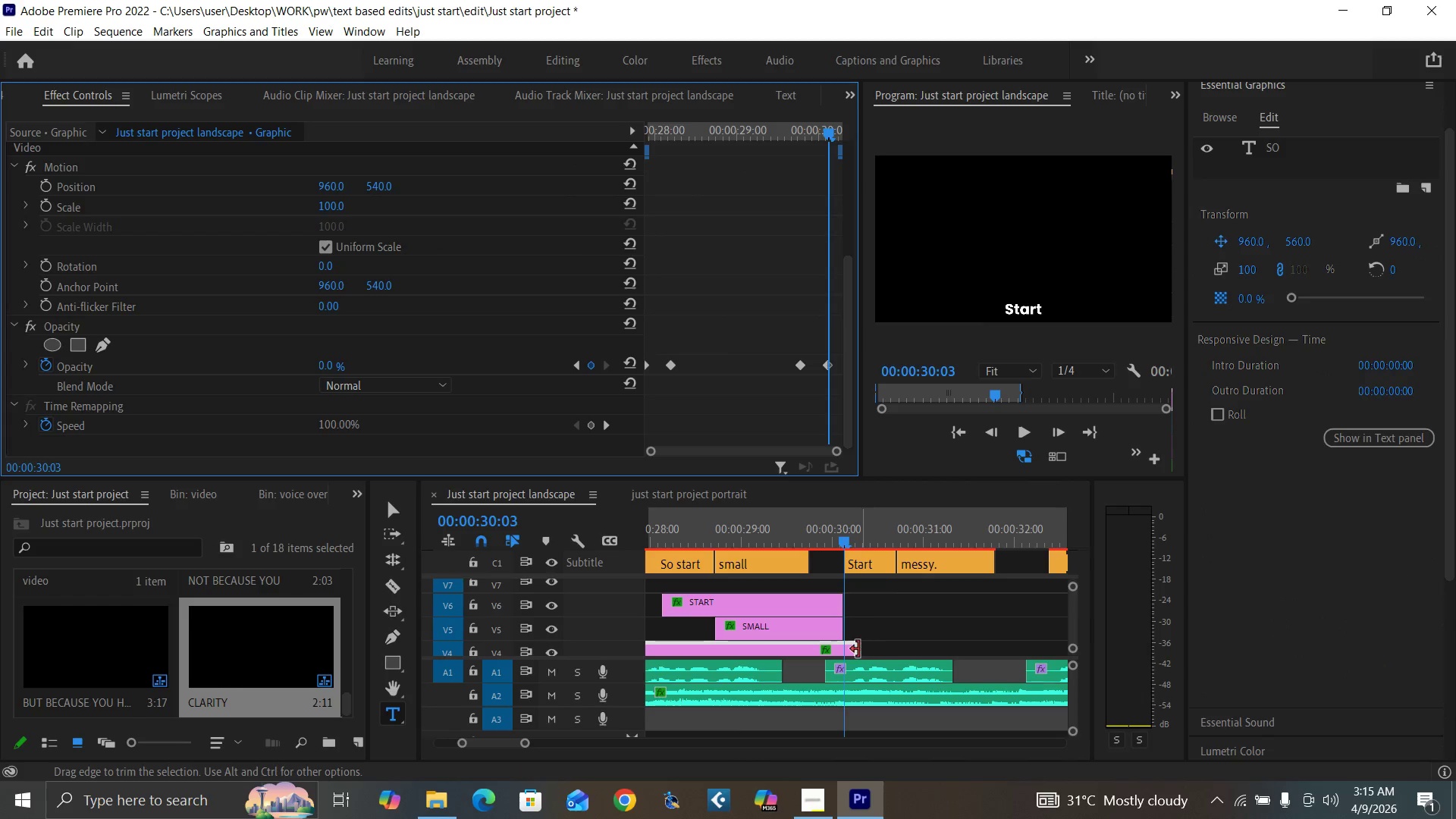 
left_click_drag(start_coordinate=[856, 648], to_coordinate=[846, 648])
 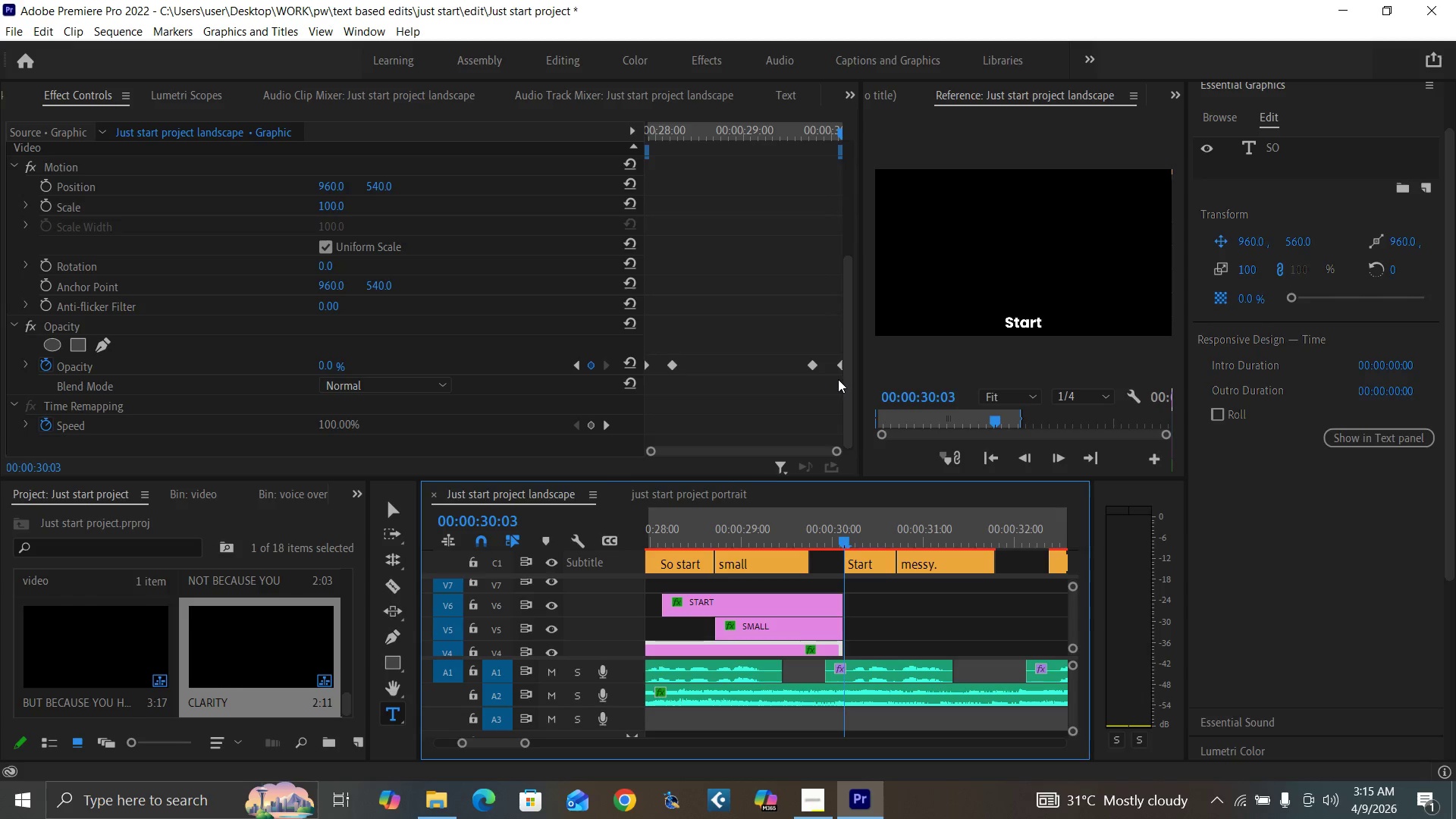 
key(ArrowLeft)
 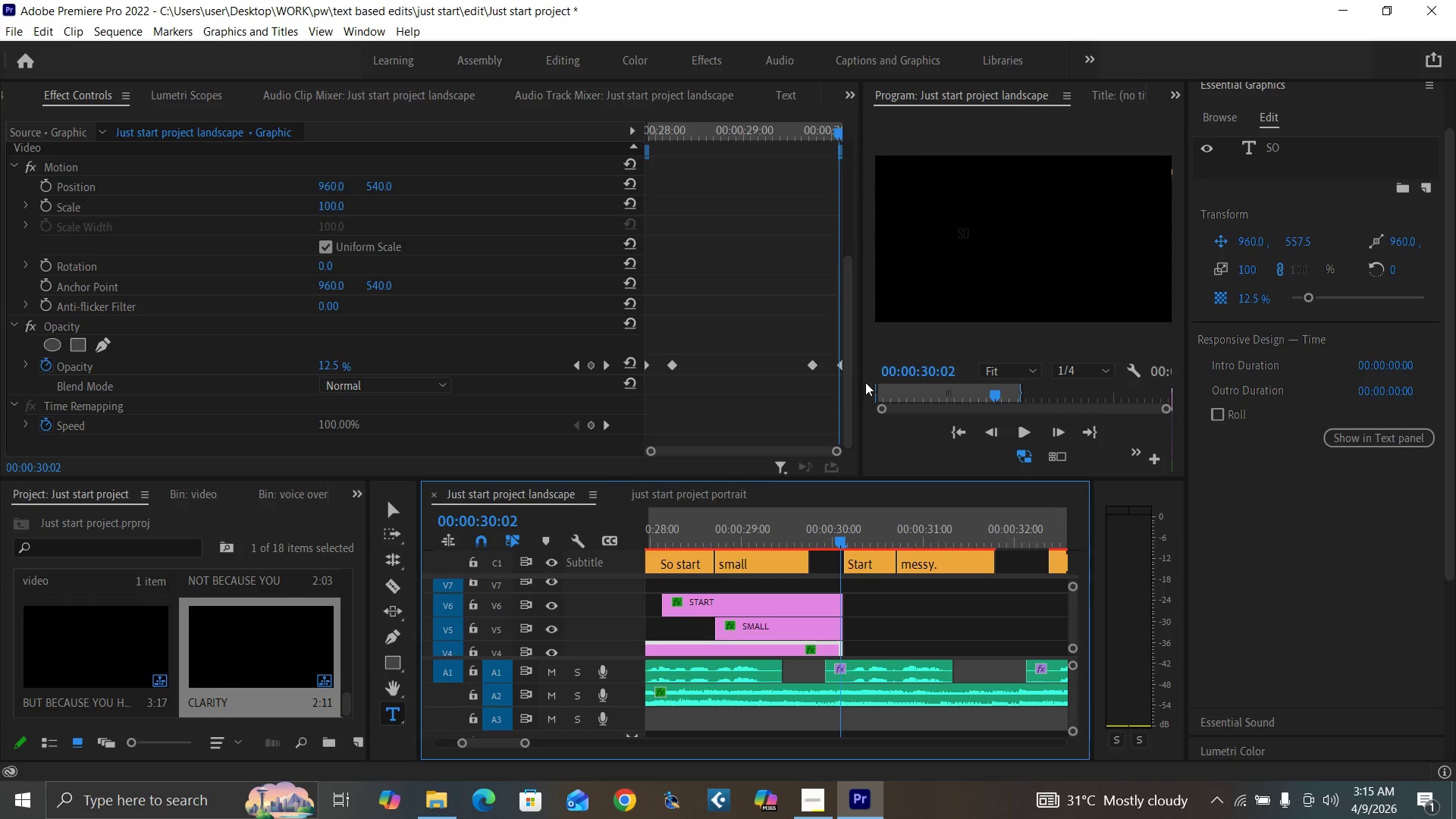 
key(ArrowLeft)
 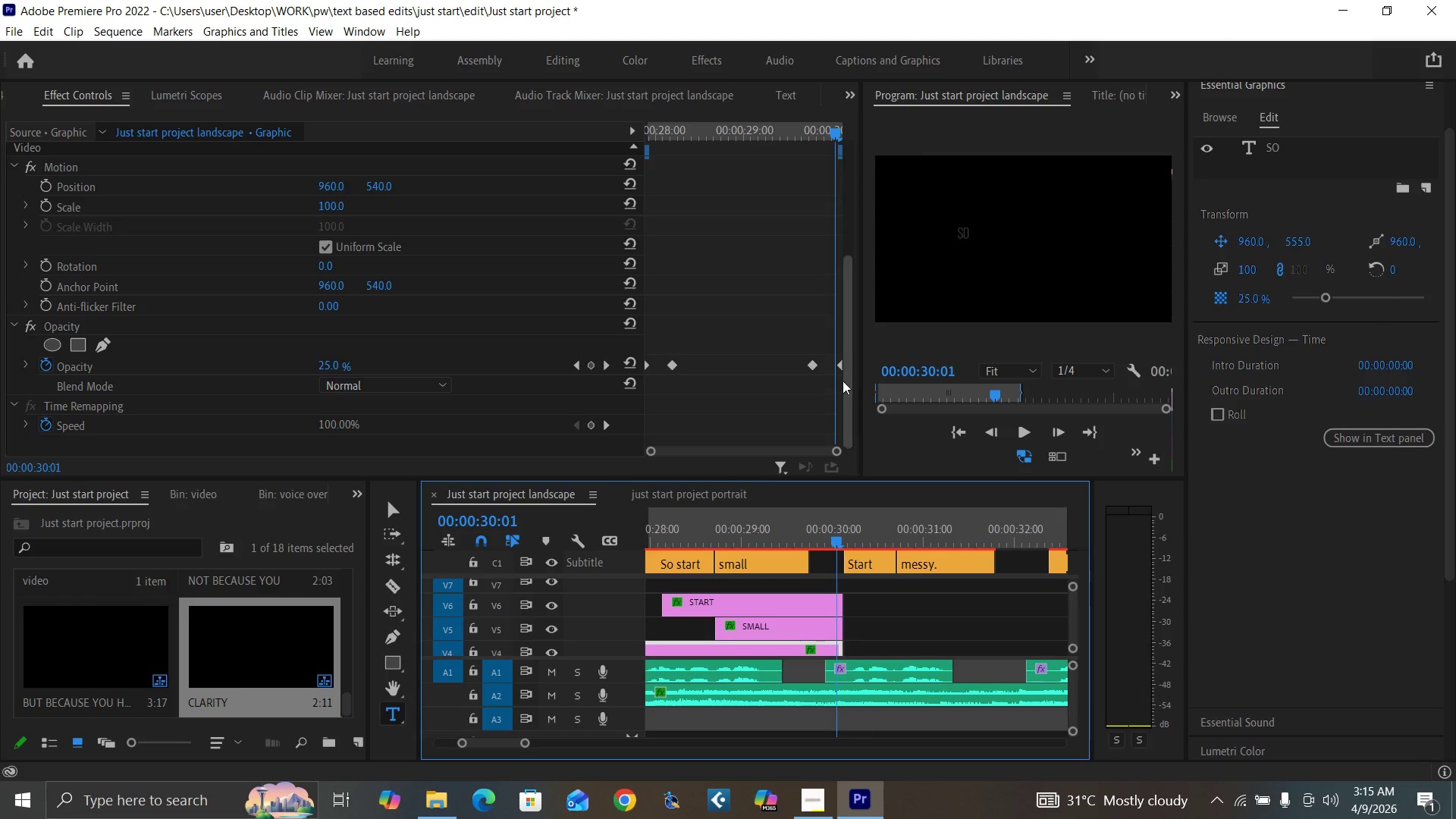 
key(ArrowLeft)
 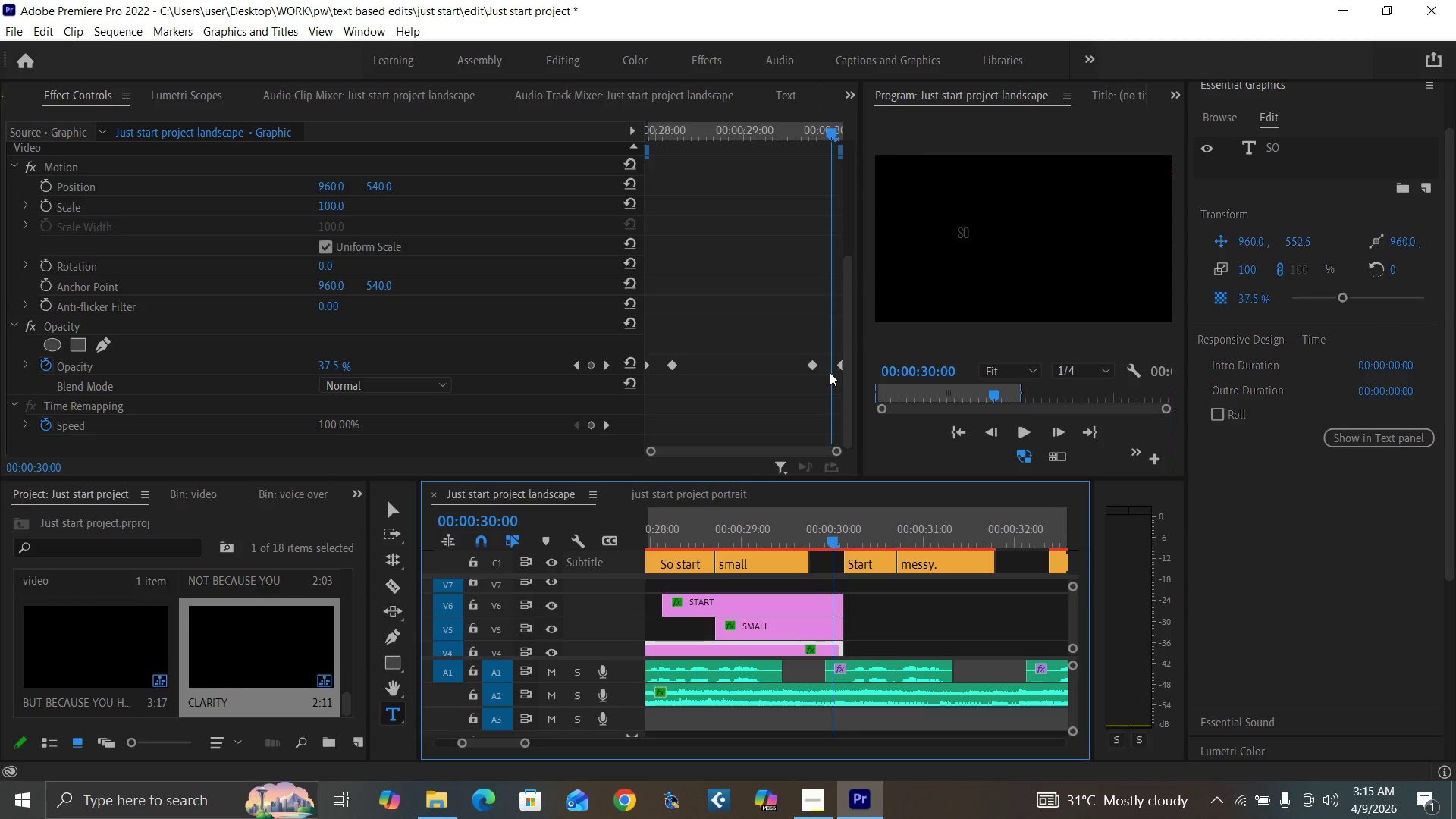 
key(ArrowLeft)
 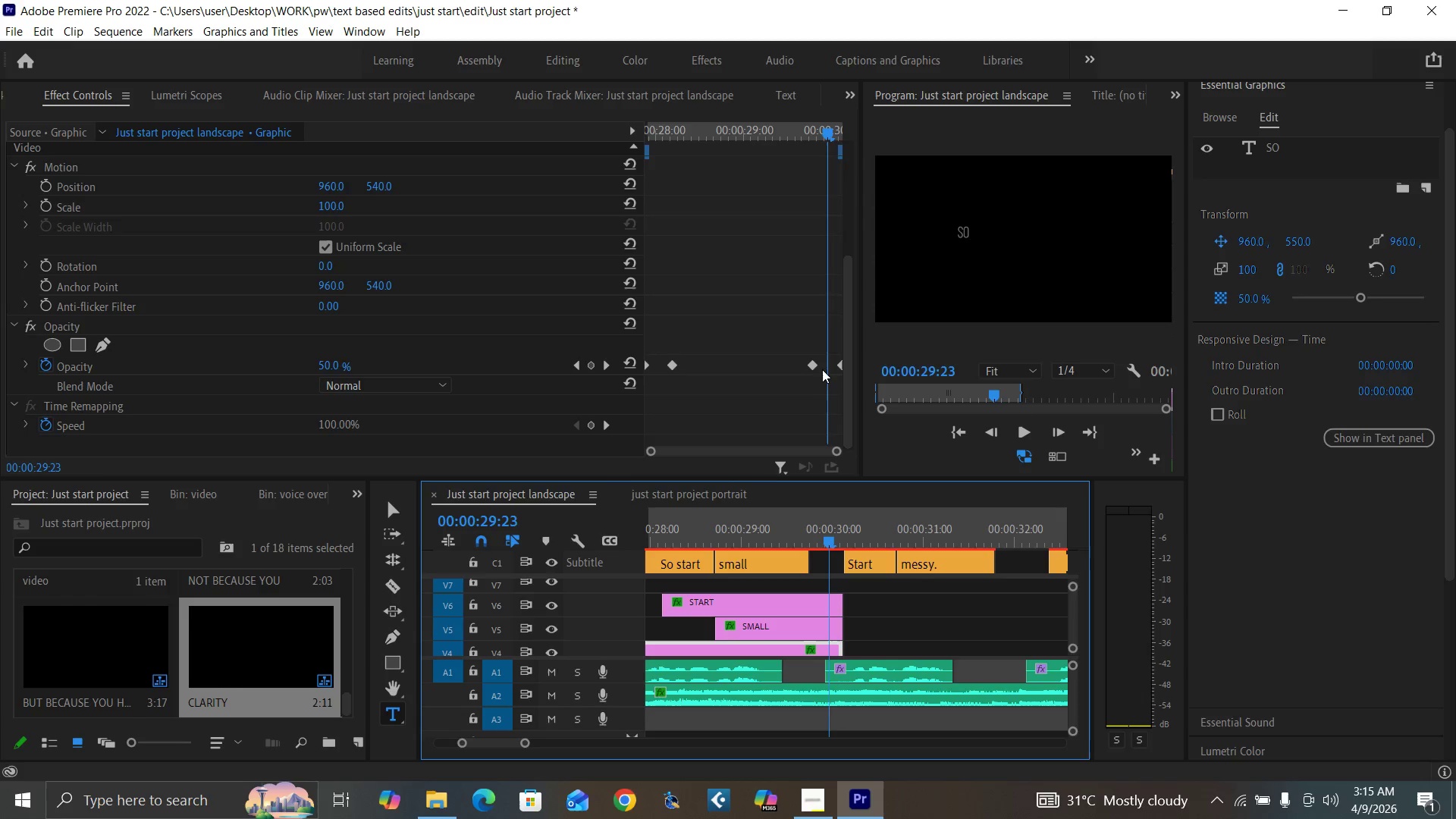 
key(ArrowLeft)
 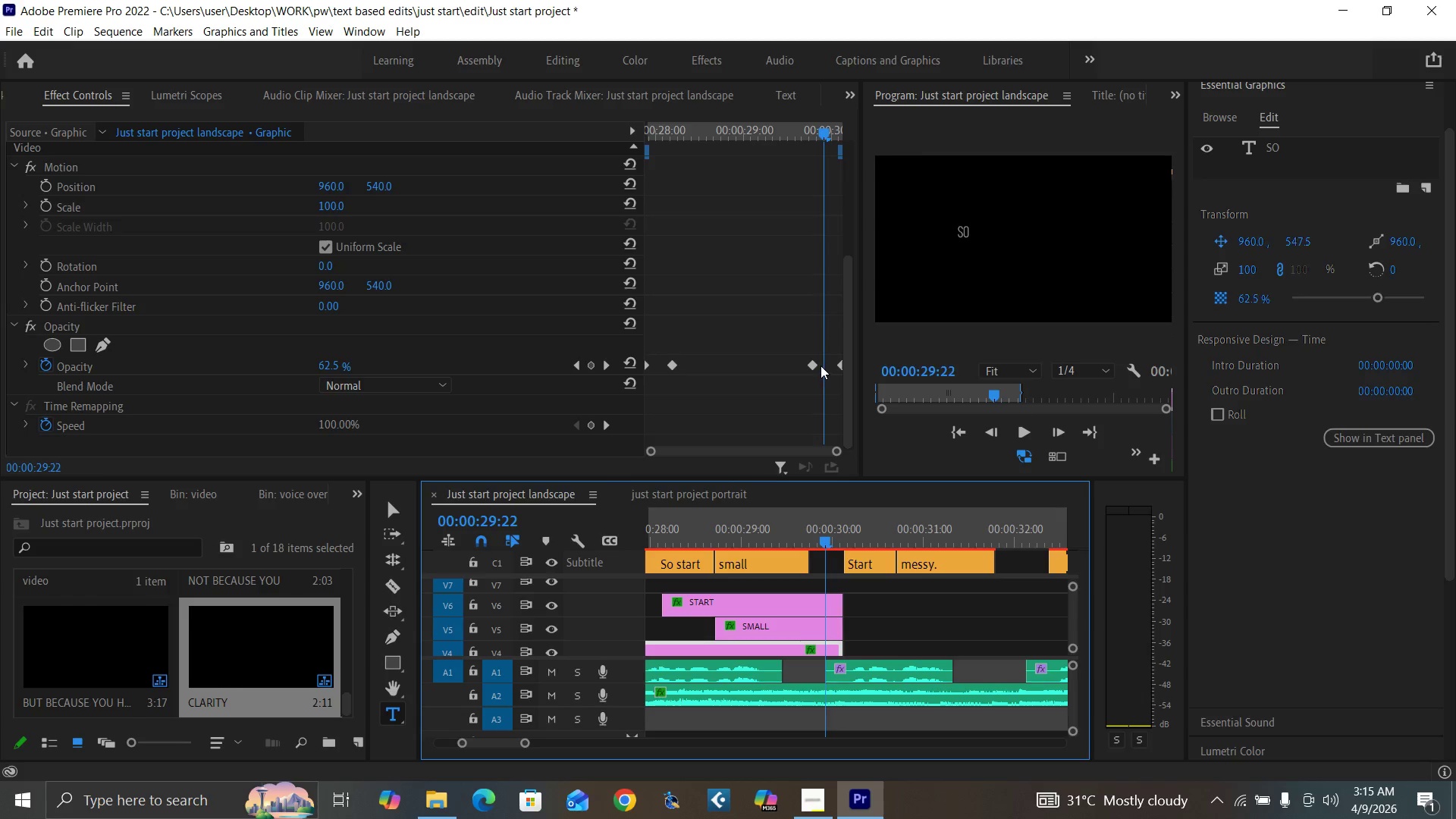 
key(ArrowLeft)
 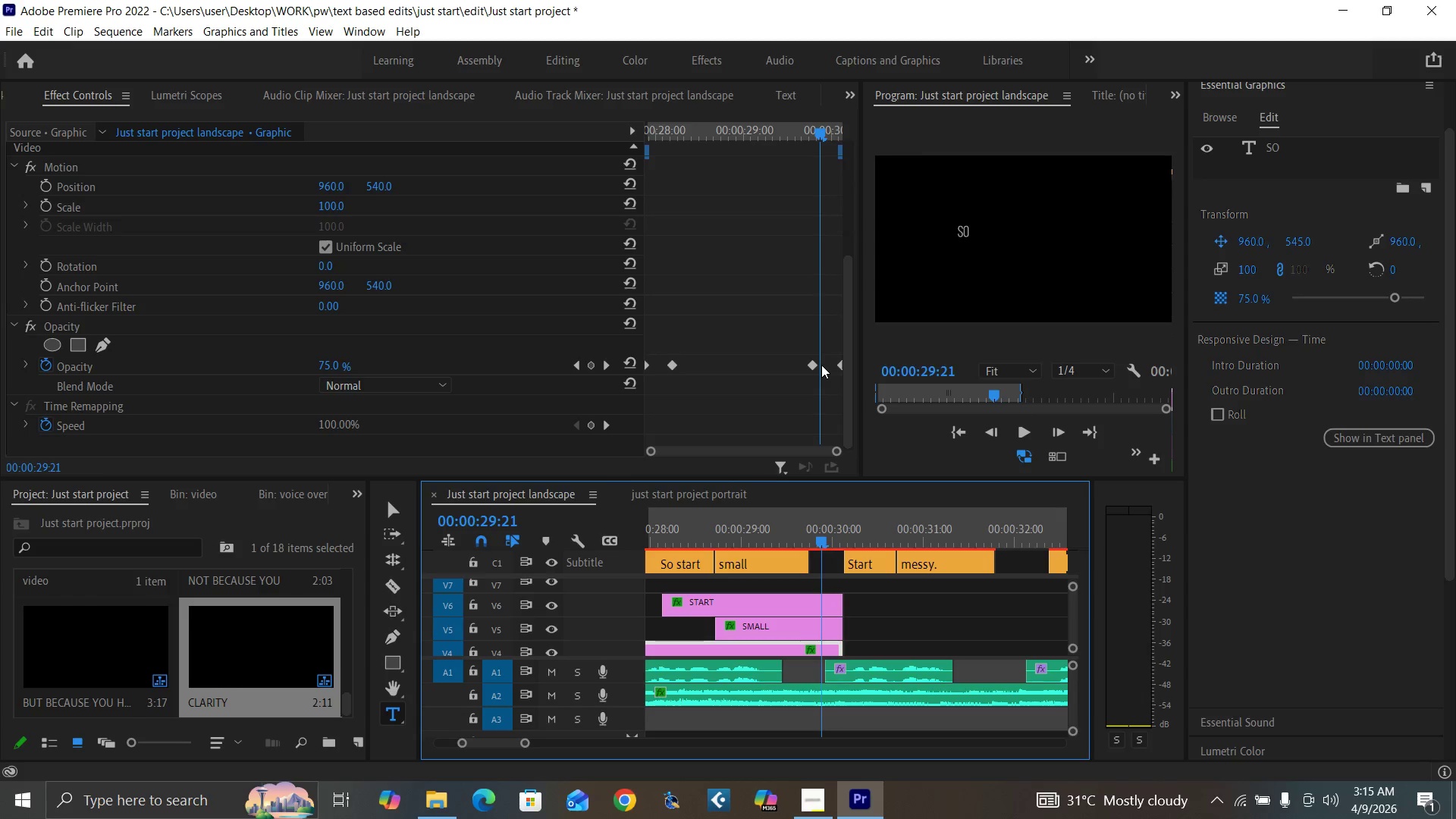 
key(ArrowLeft)
 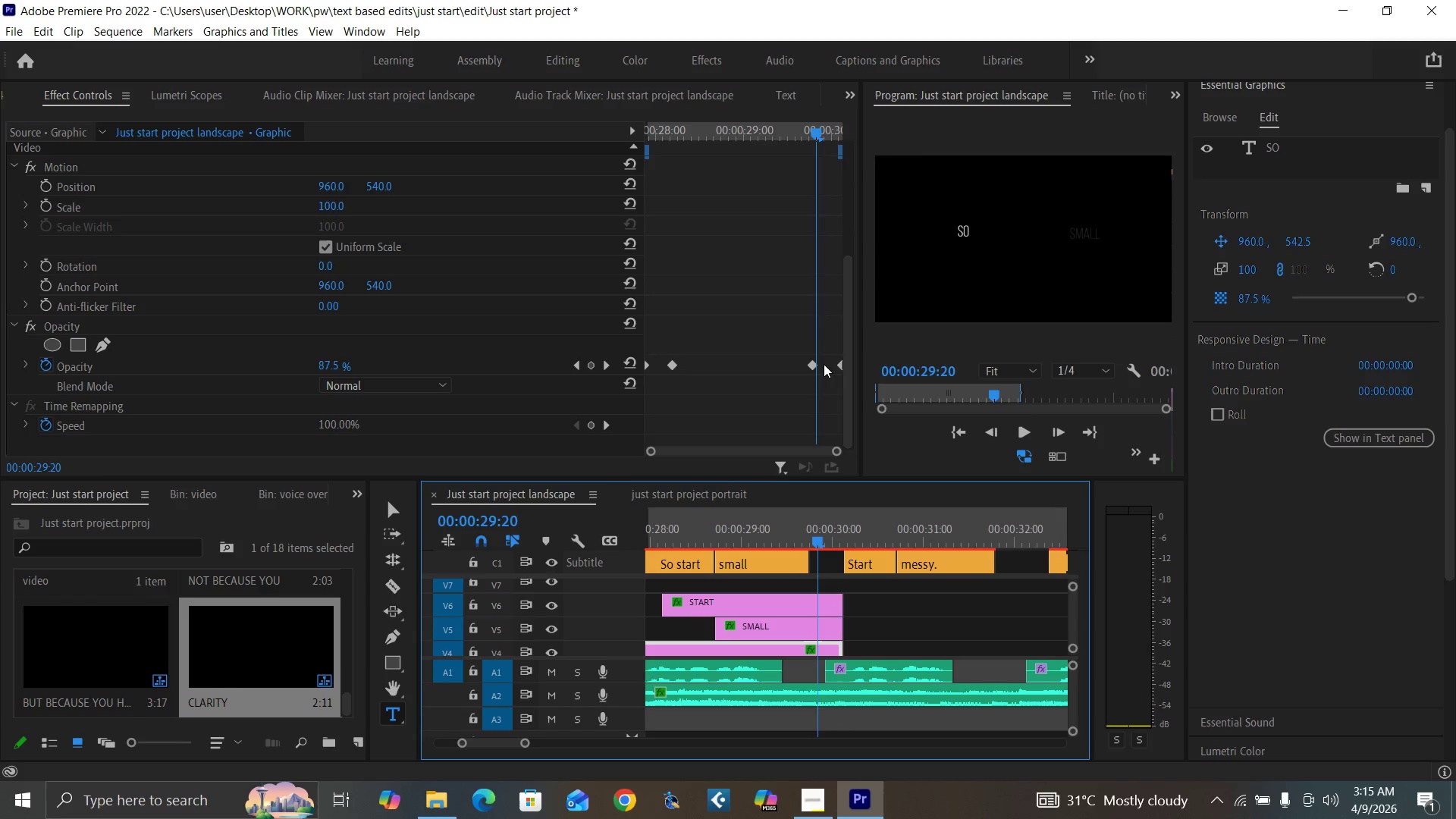 
key(ArrowLeft)
 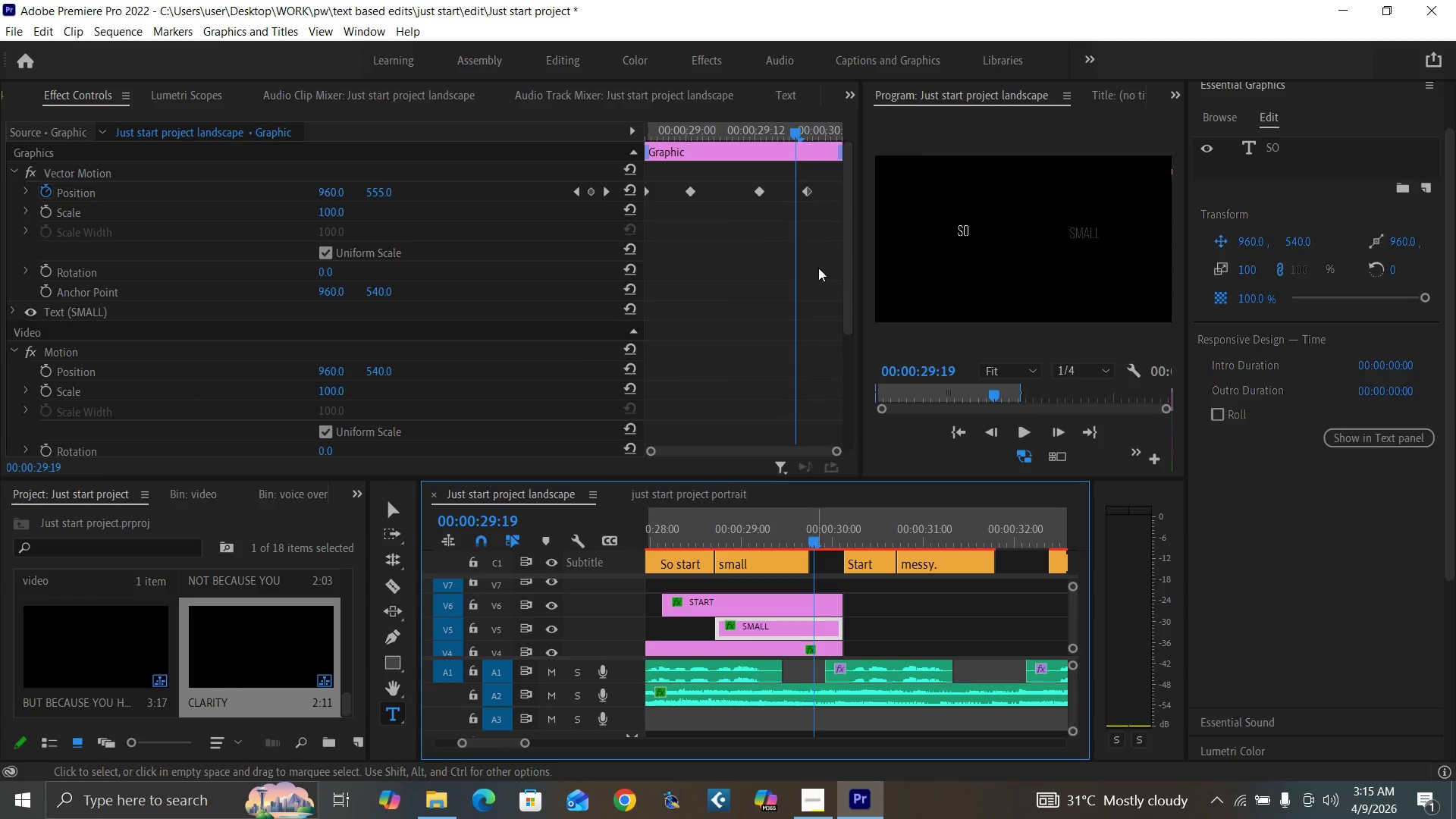 
left_click_drag(start_coordinate=[806, 189], to_coordinate=[844, 193])
 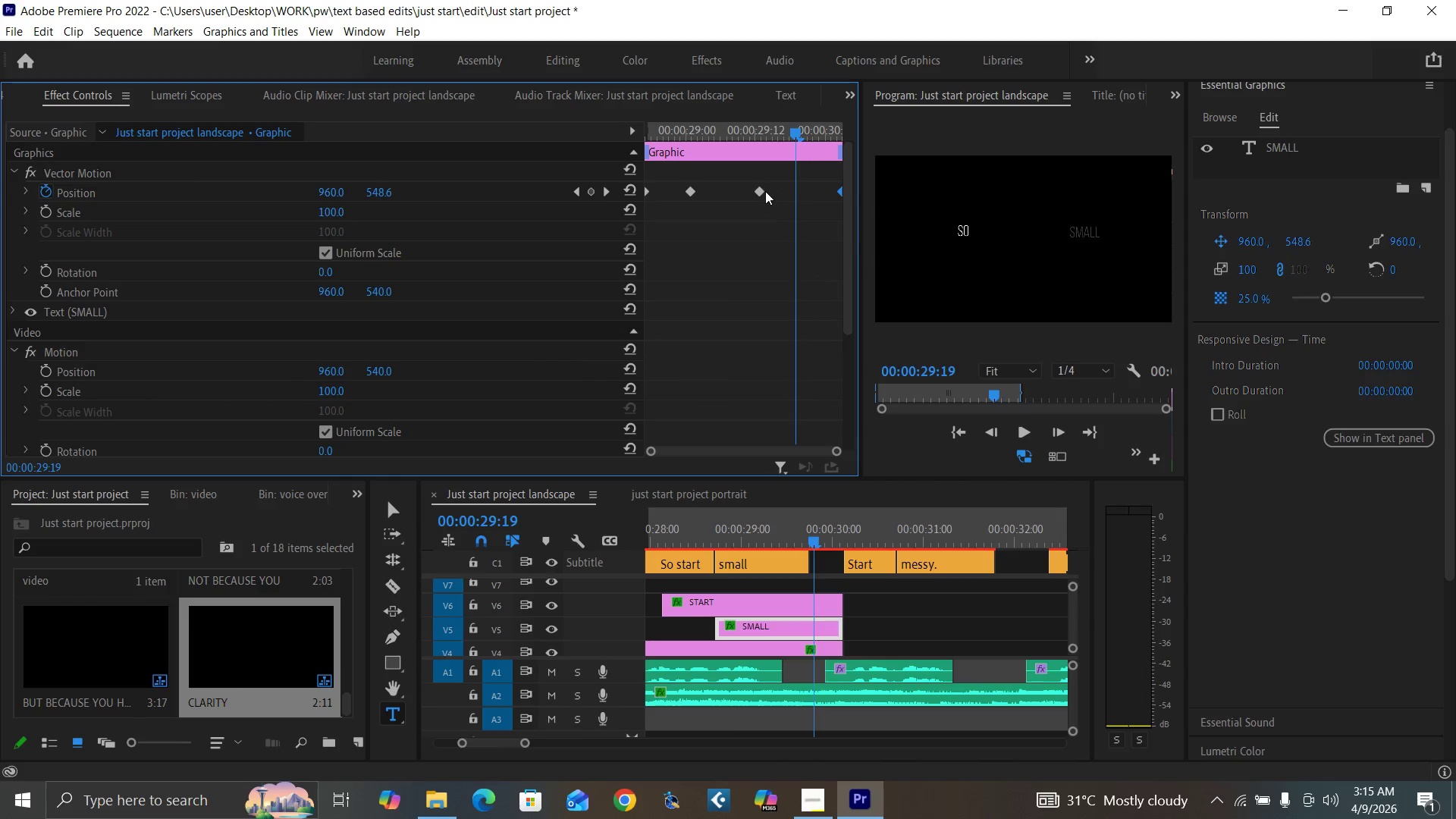 
left_click_drag(start_coordinate=[763, 189], to_coordinate=[799, 202])
 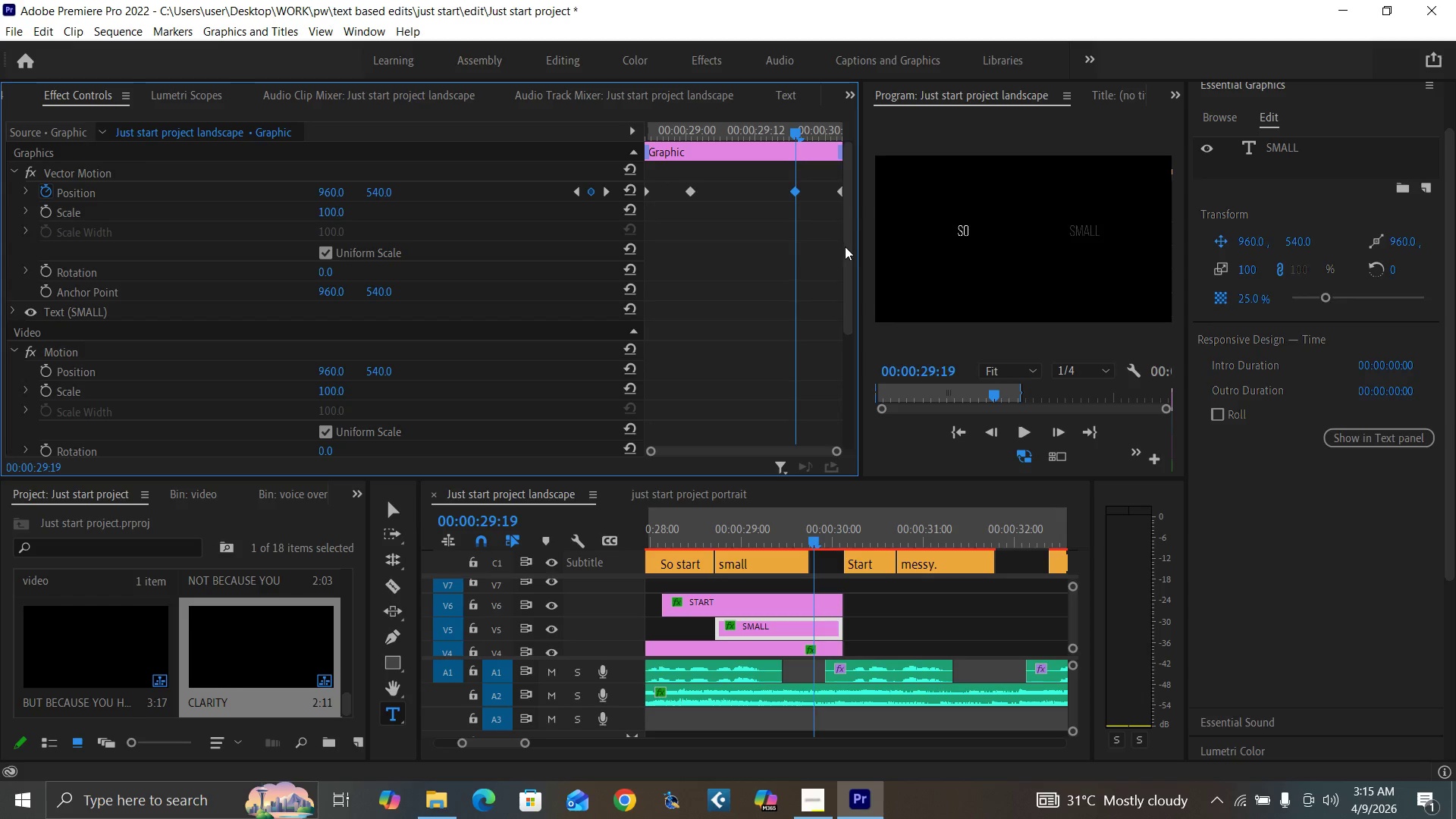 
left_click_drag(start_coordinate=[846, 251], to_coordinate=[847, 472])
 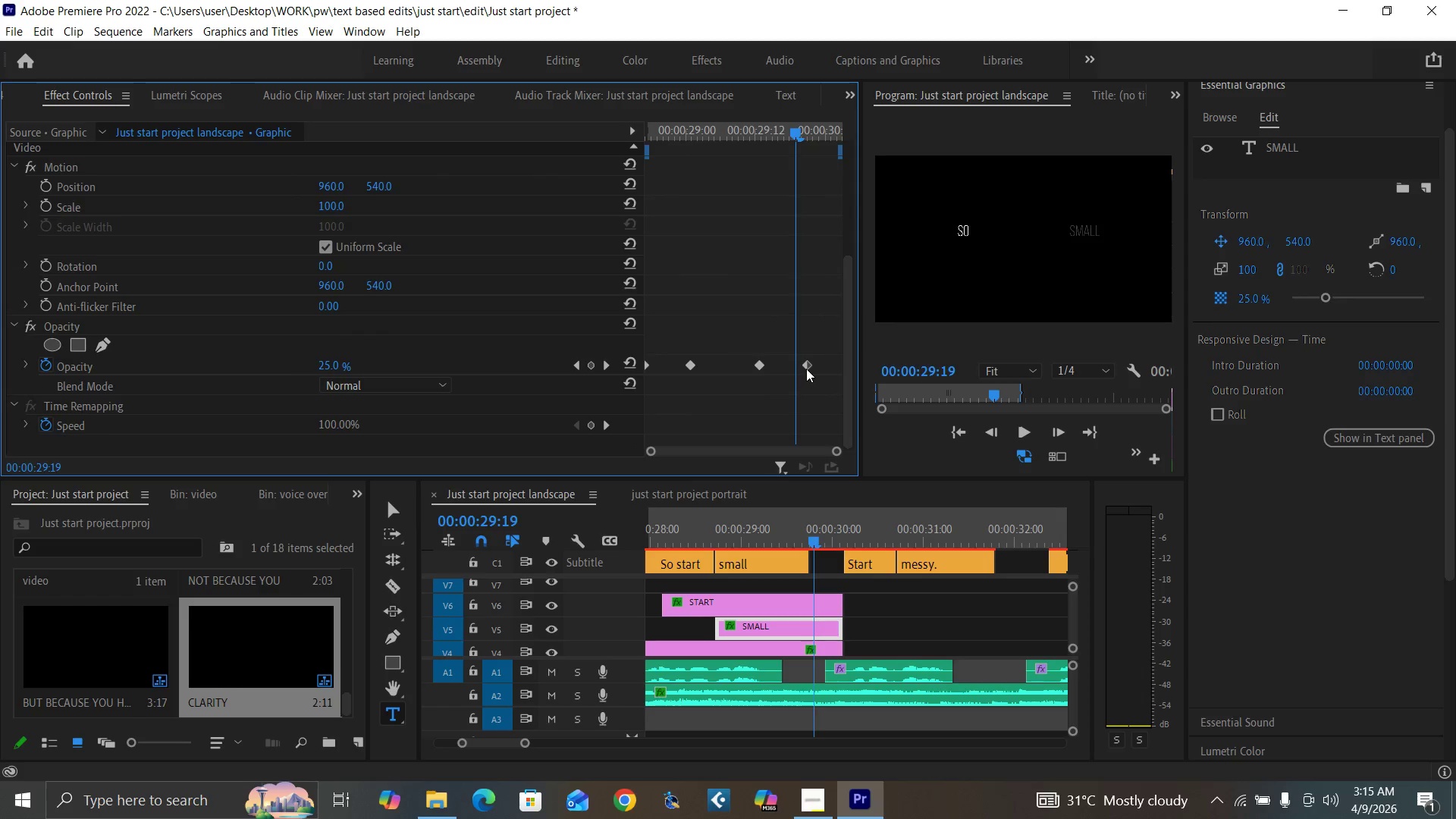 
left_click_drag(start_coordinate=[808, 367], to_coordinate=[850, 378])
 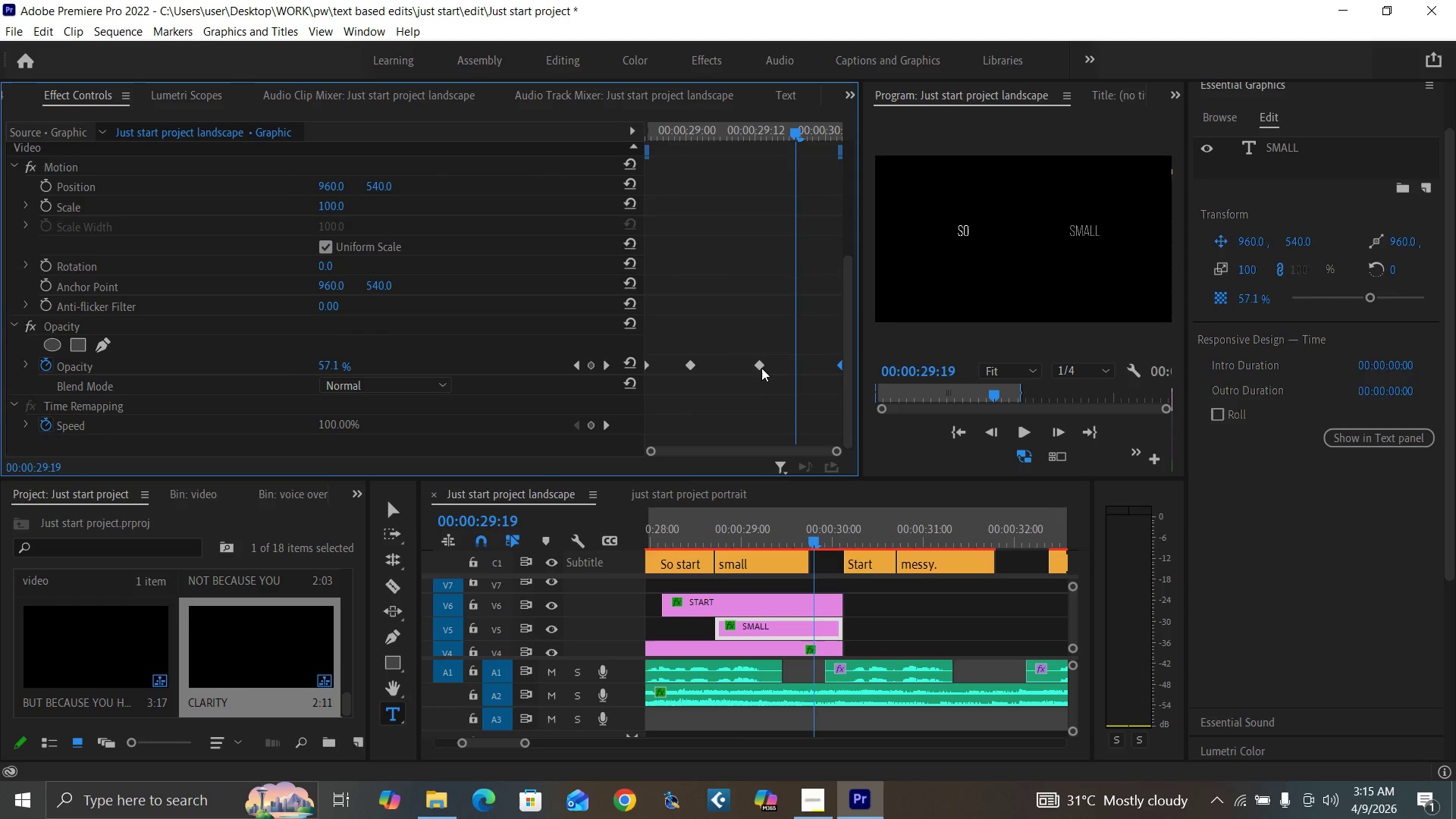 
left_click_drag(start_coordinate=[761, 368], to_coordinate=[799, 375])
 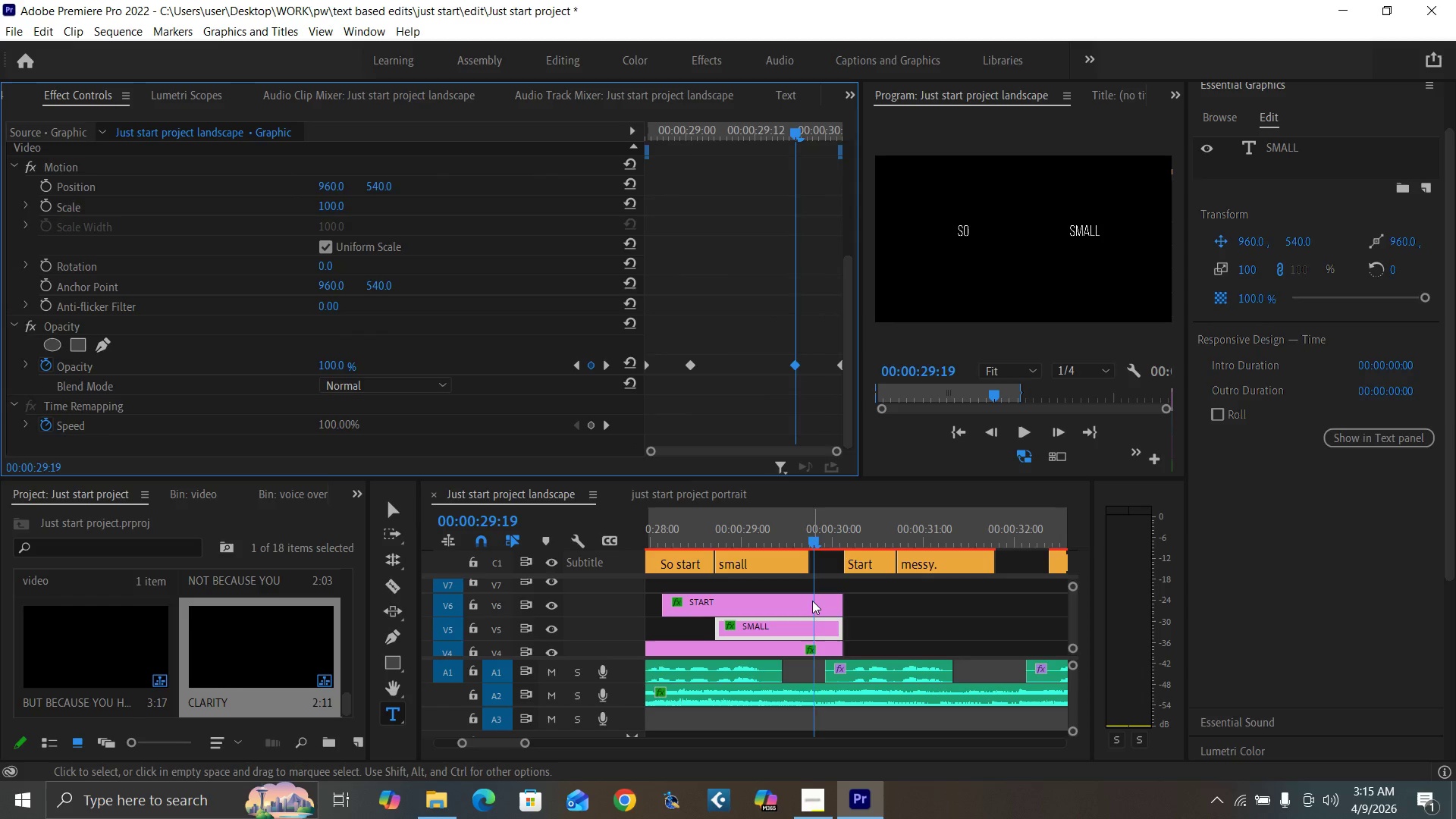 
left_click([813, 603])
 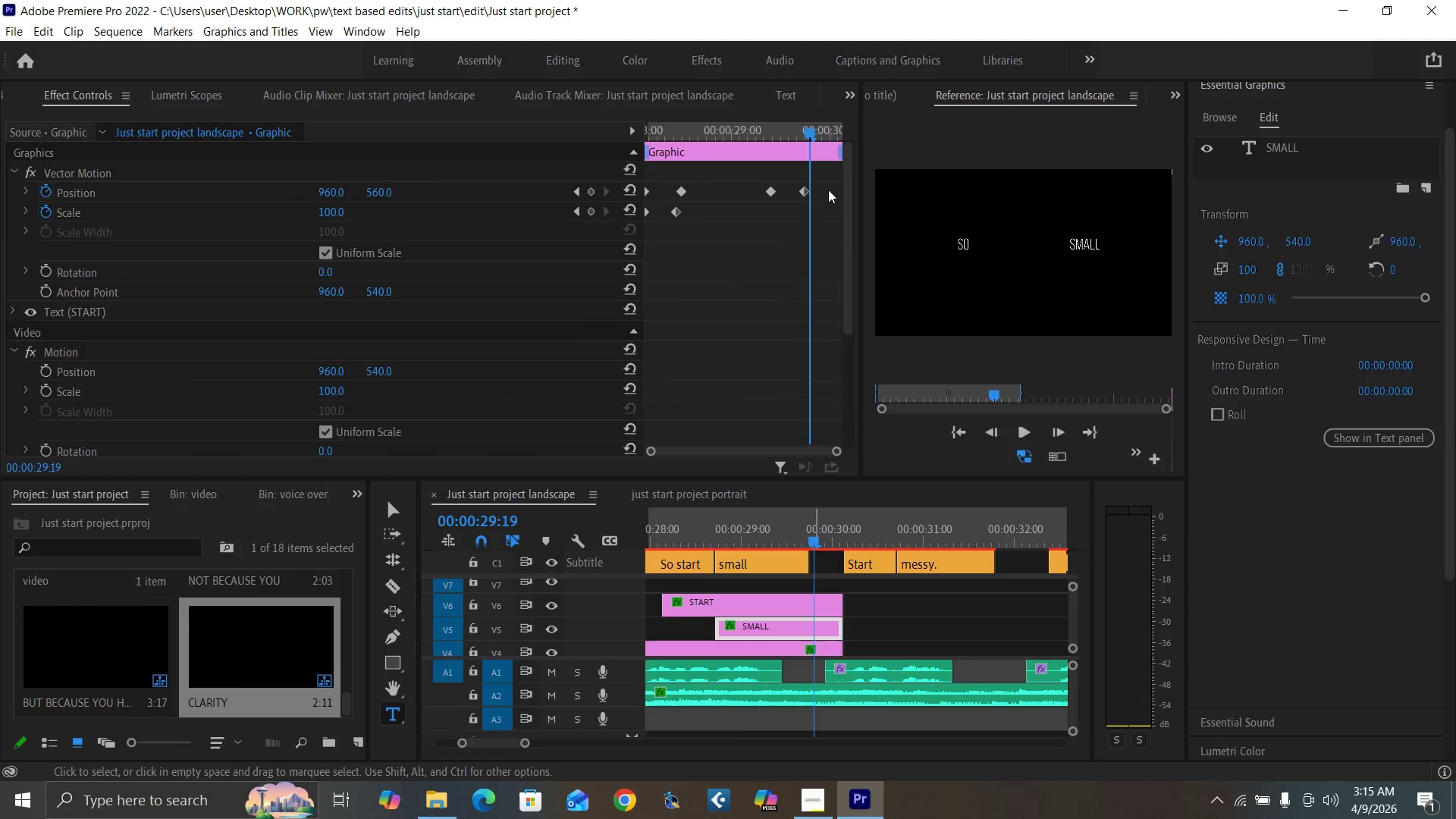 
left_click([833, 191])
 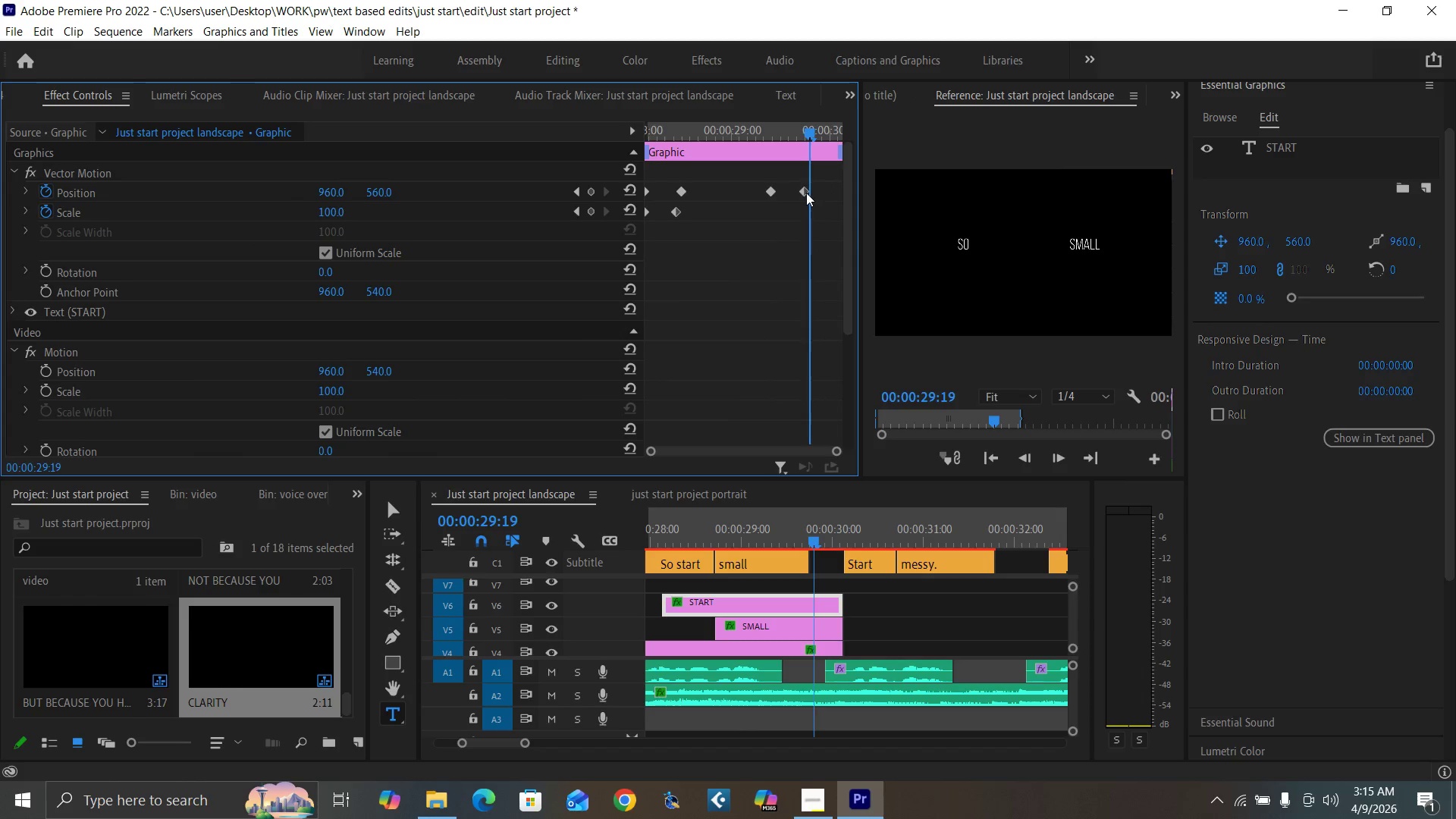 
left_click_drag(start_coordinate=[805, 193], to_coordinate=[849, 200])
 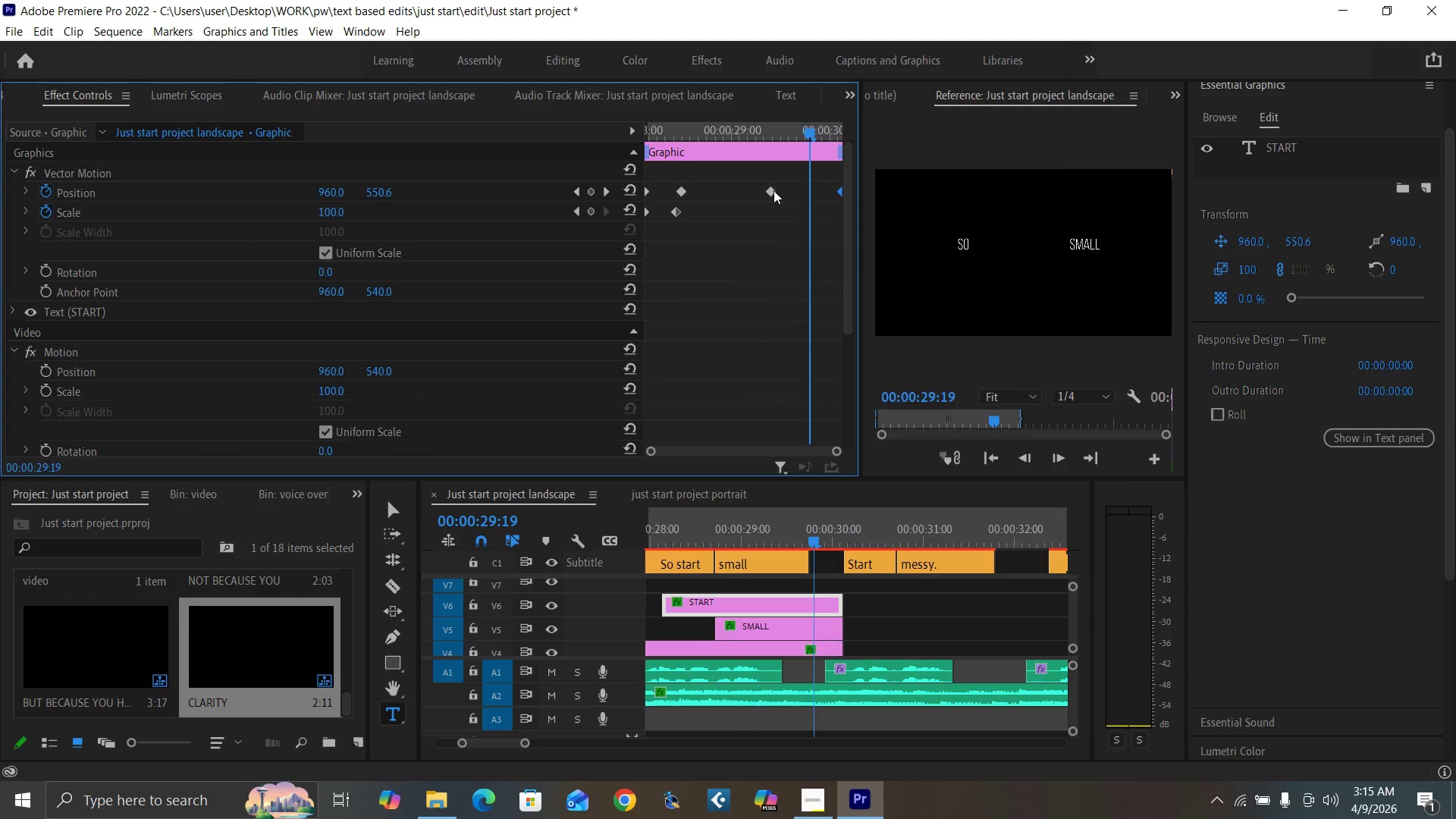 
left_click_drag(start_coordinate=[772, 190], to_coordinate=[812, 197])
 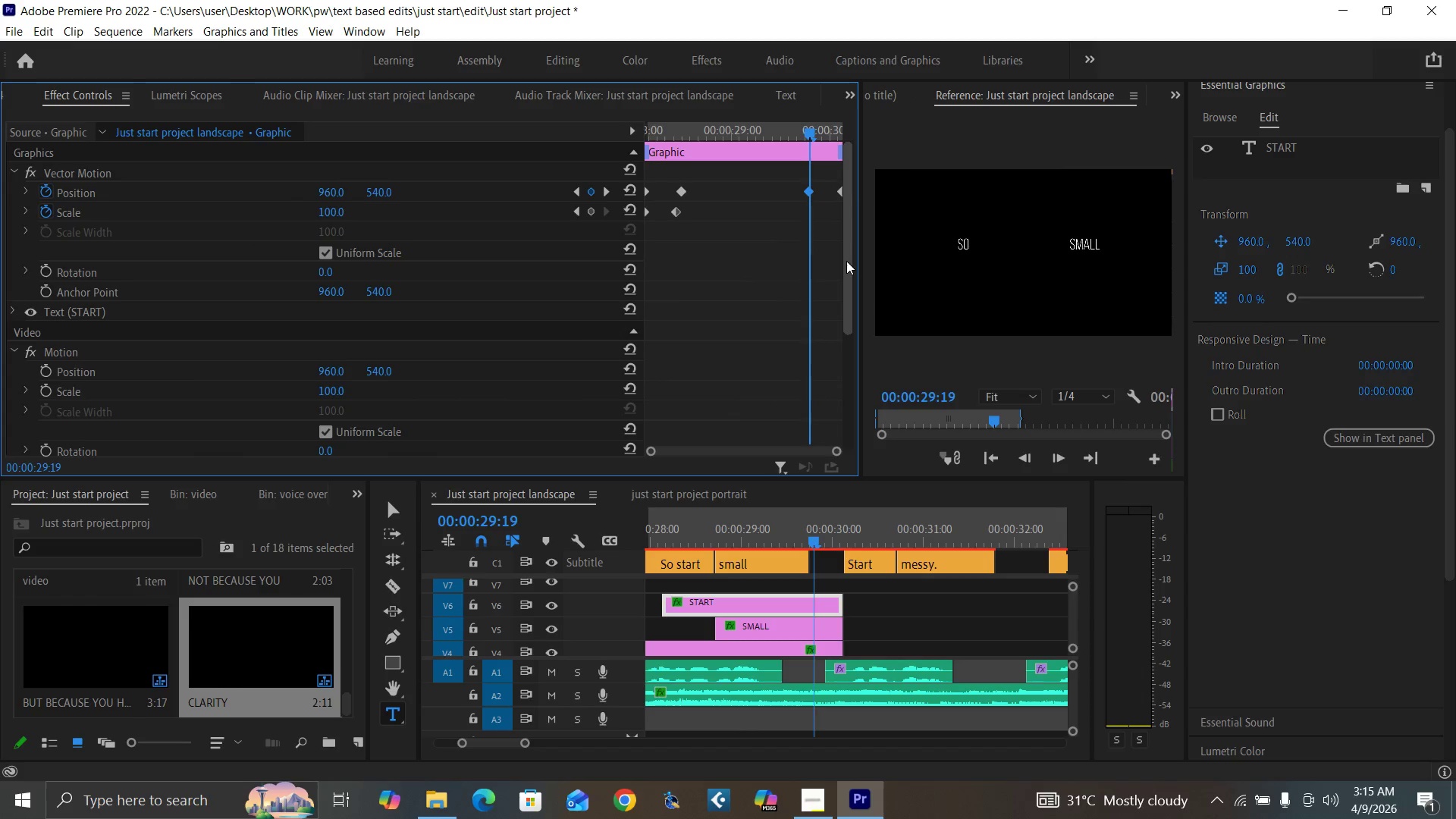 
left_click_drag(start_coordinate=[847, 265], to_coordinate=[829, 456])
 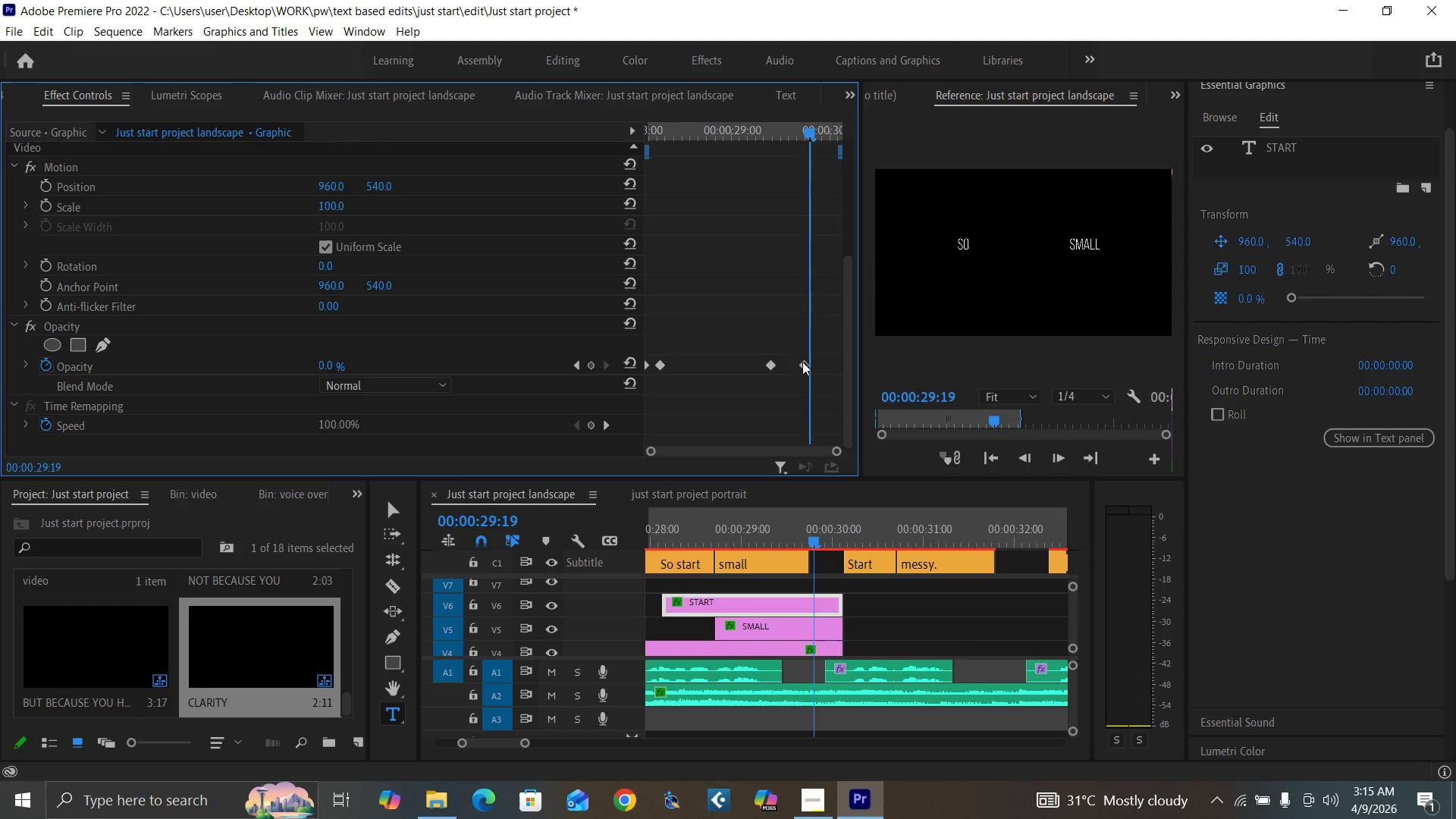 
left_click_drag(start_coordinate=[802, 362], to_coordinate=[855, 378])
 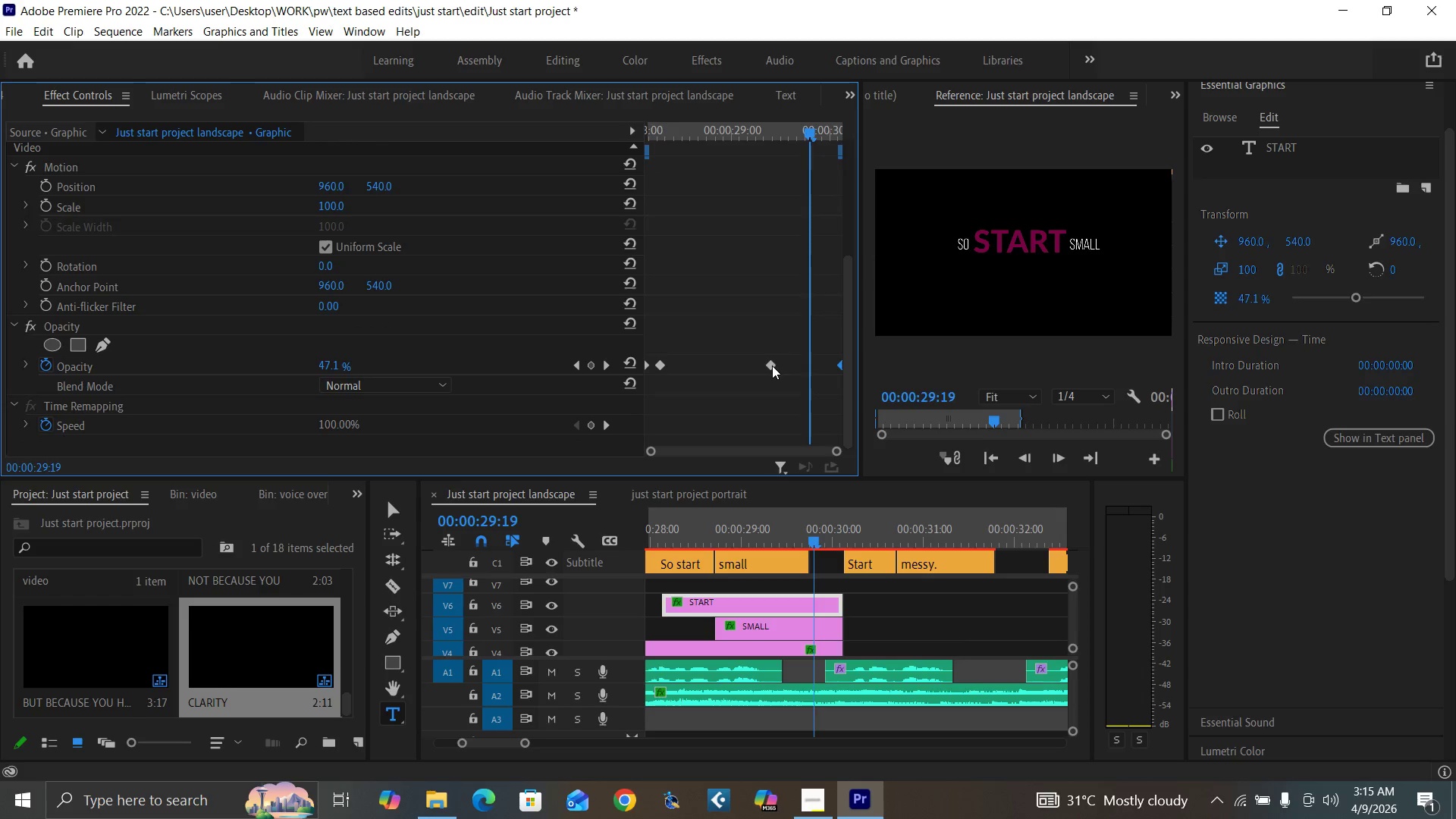 
left_click_drag(start_coordinate=[772, 366], to_coordinate=[808, 375])
 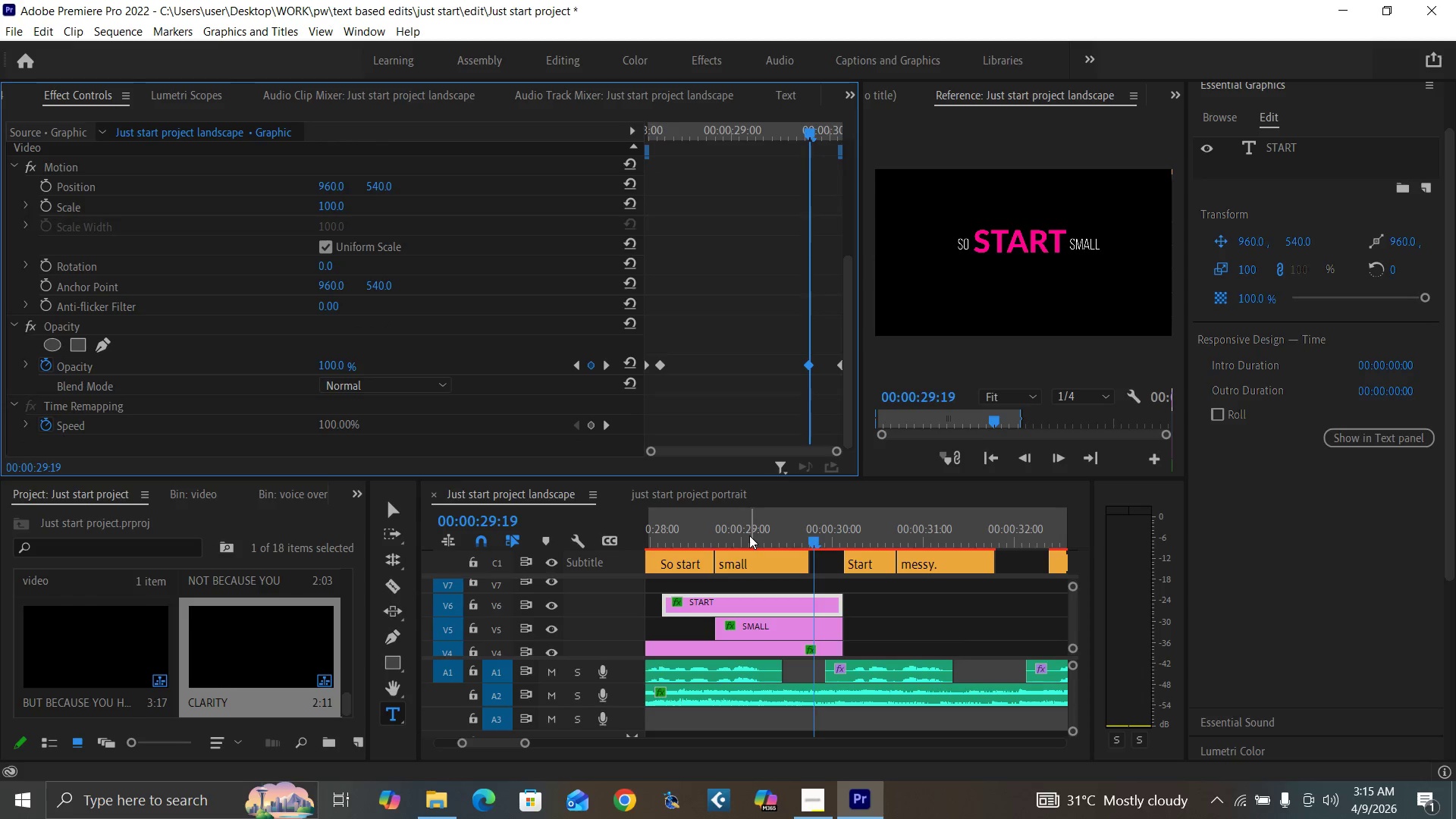 
key(Minus)
 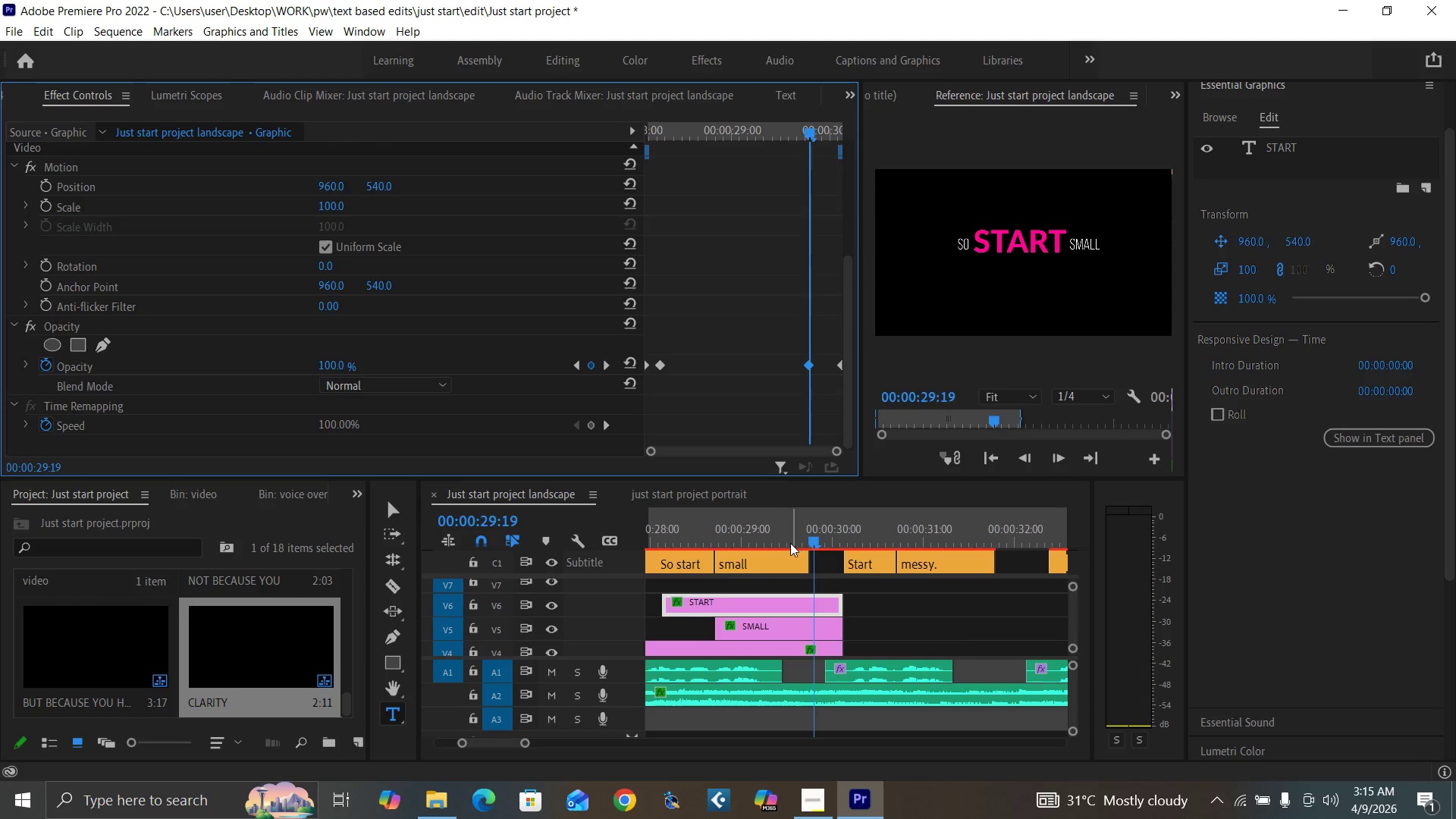 
left_click([786, 541])
 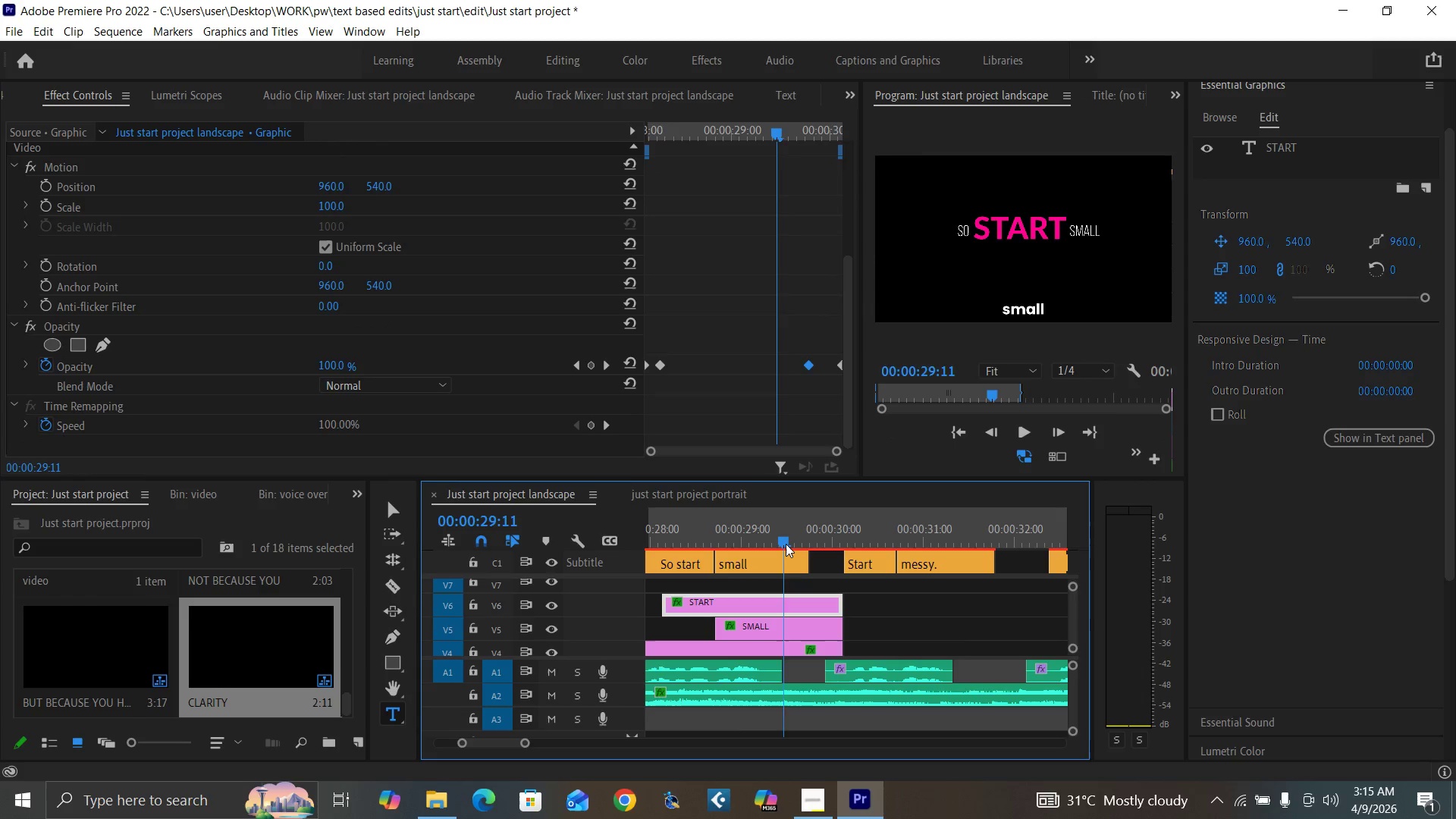 
key(Minus)
 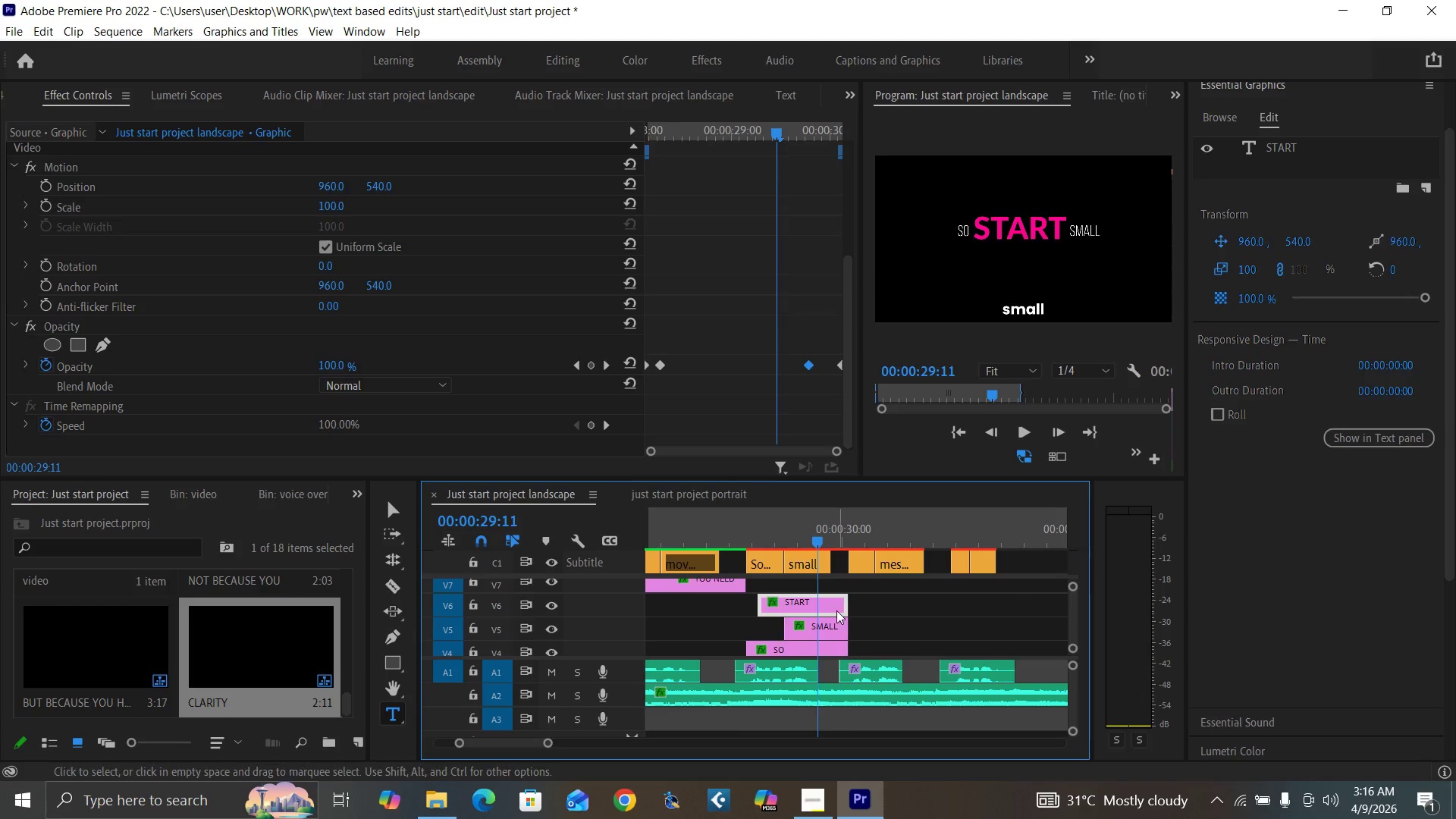 
left_click_drag(start_coordinate=[868, 625], to_coordinate=[831, 644])
 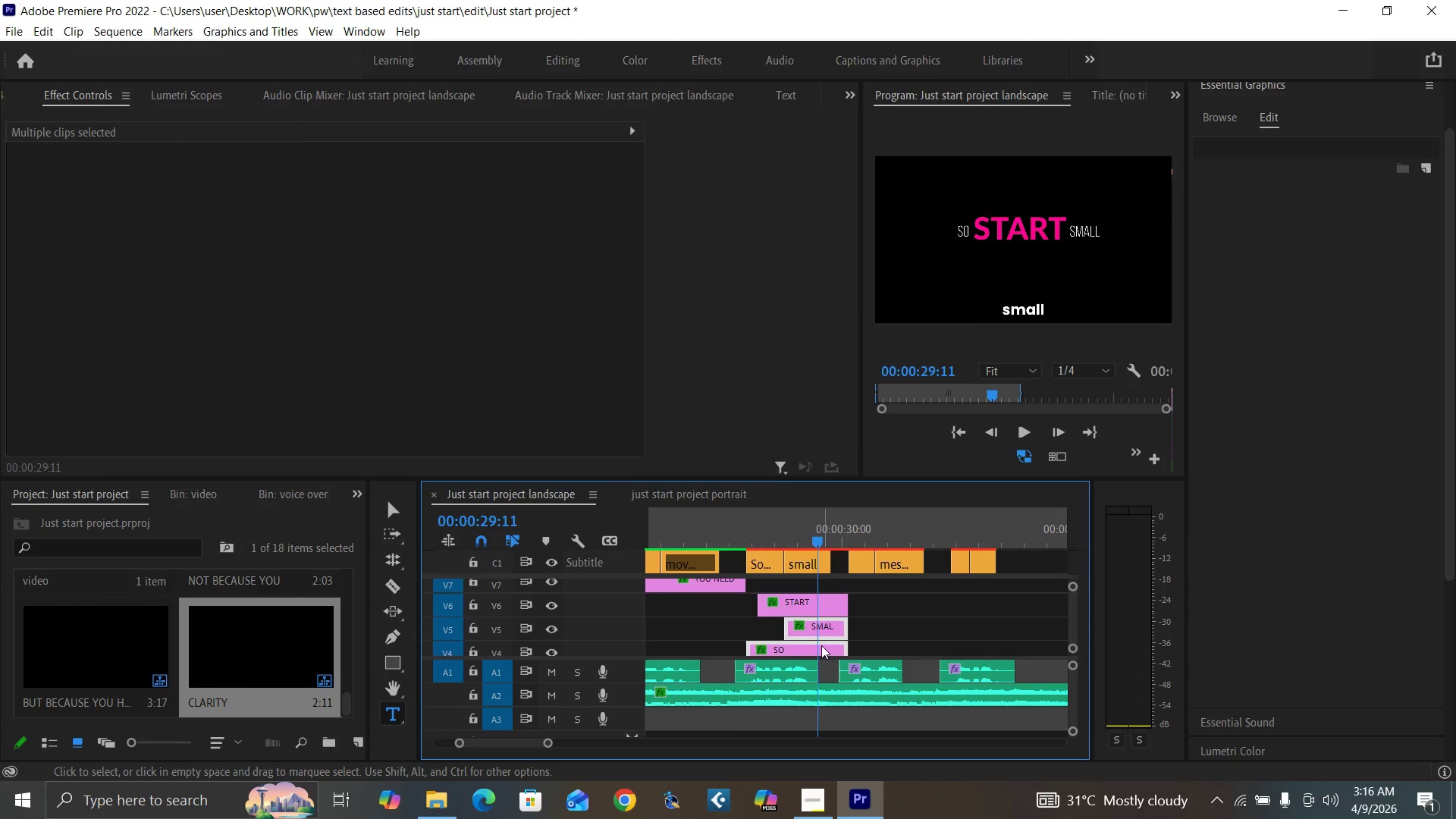 
left_click_drag(start_coordinate=[819, 646], to_coordinate=[921, 648])
 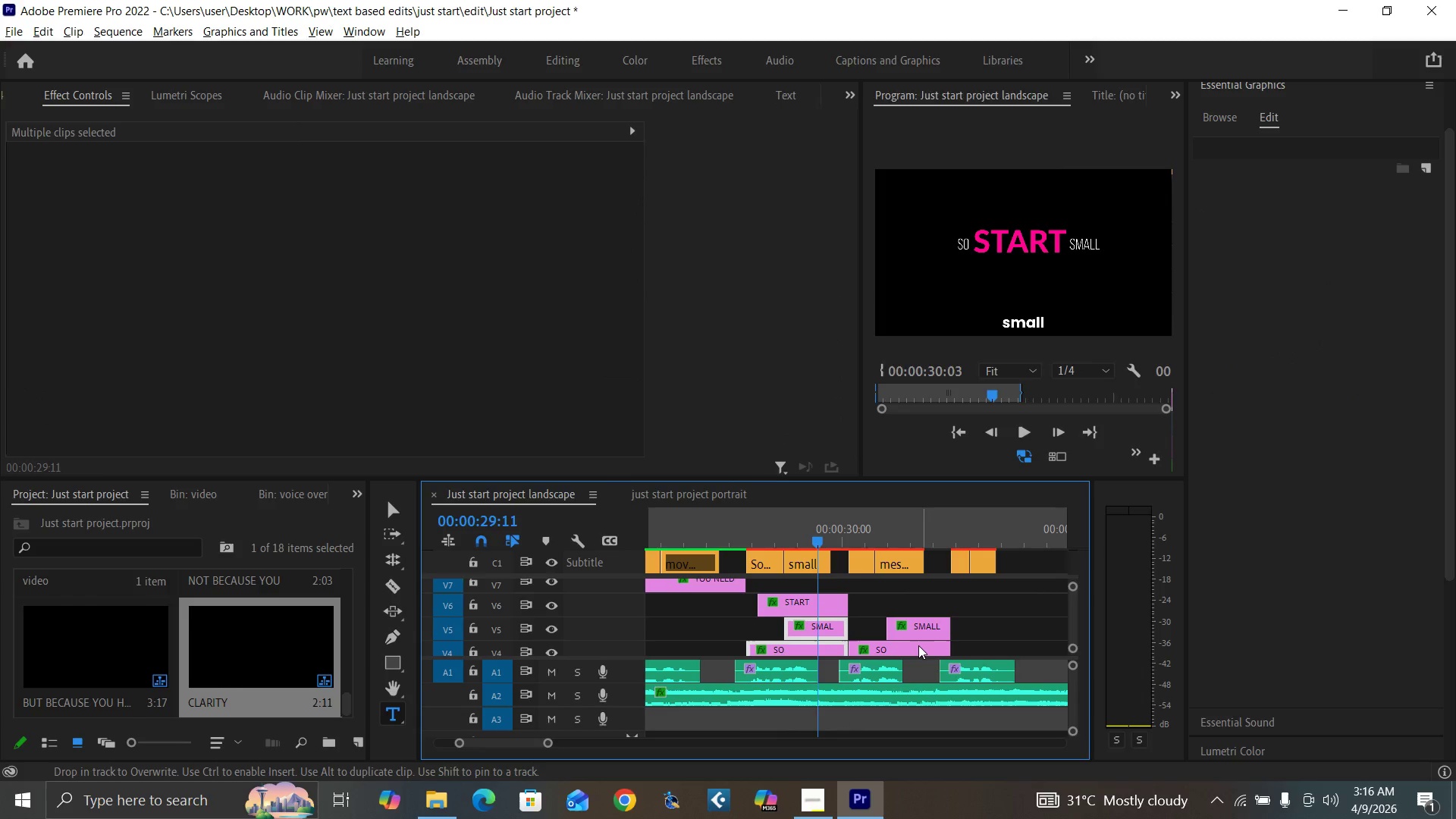 
hold_key(key=AltLeft, duration=1.52)
 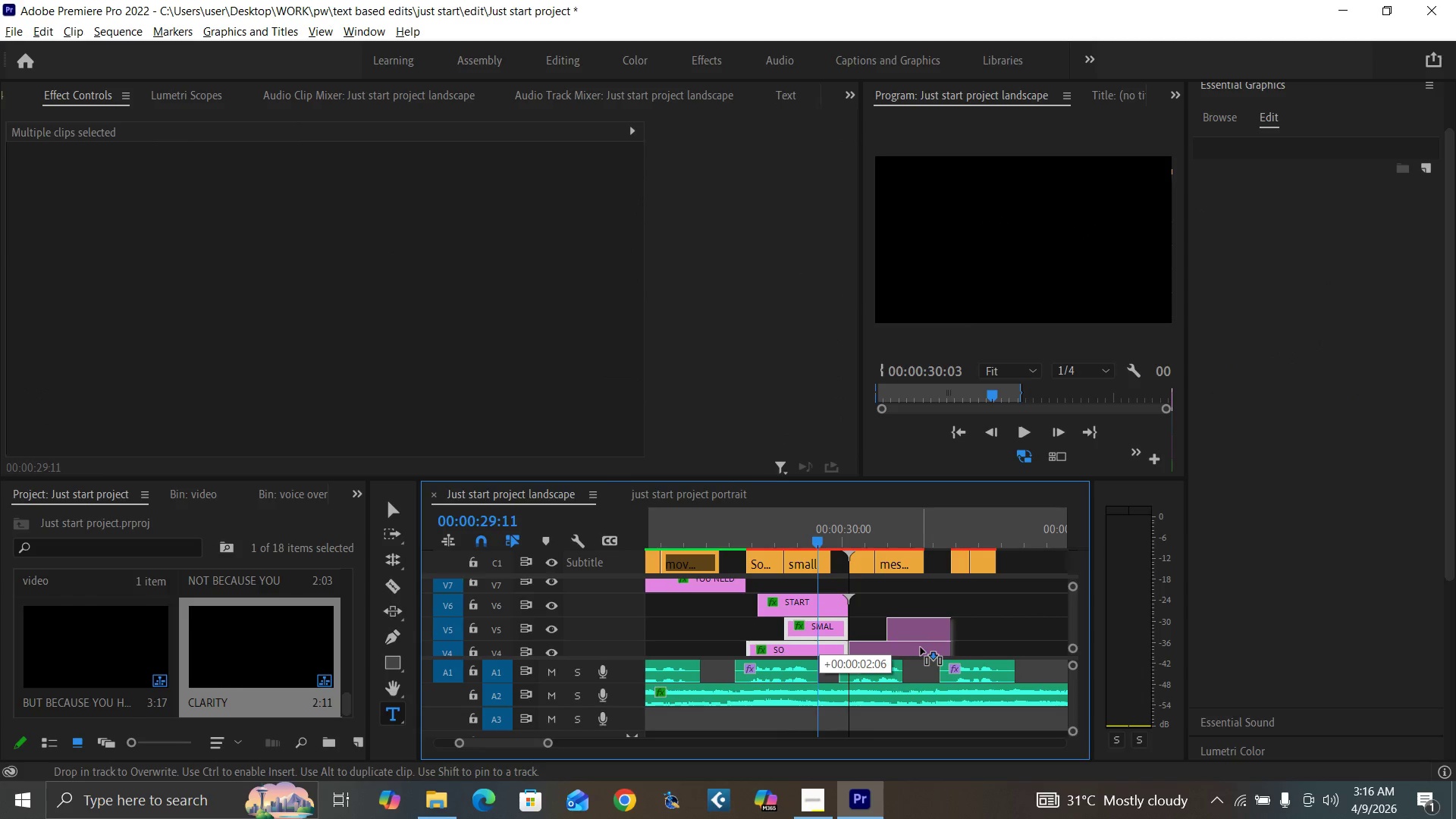 
hold_key(key=AltLeft, duration=0.52)
 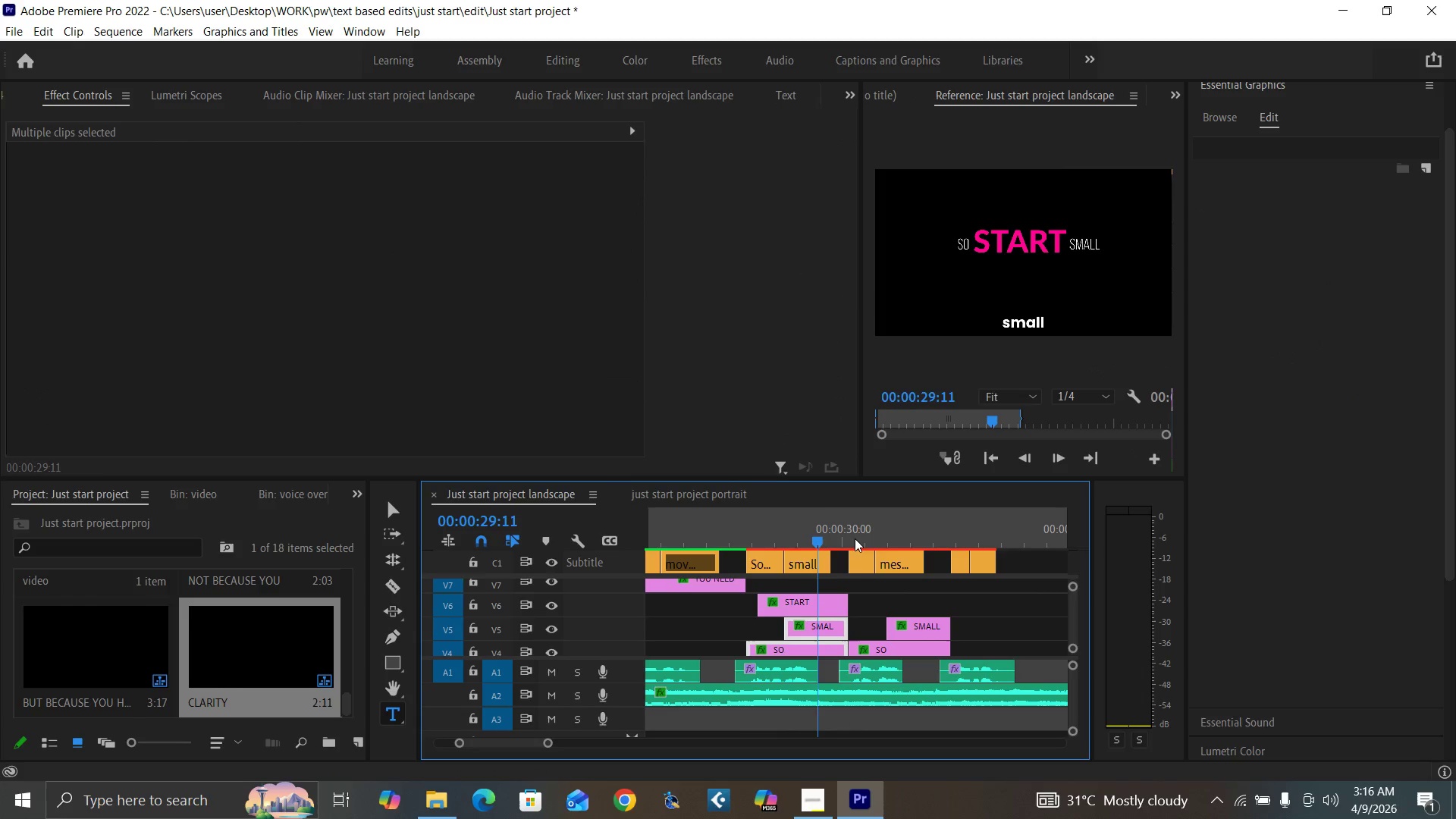 
left_click([743, 531])
 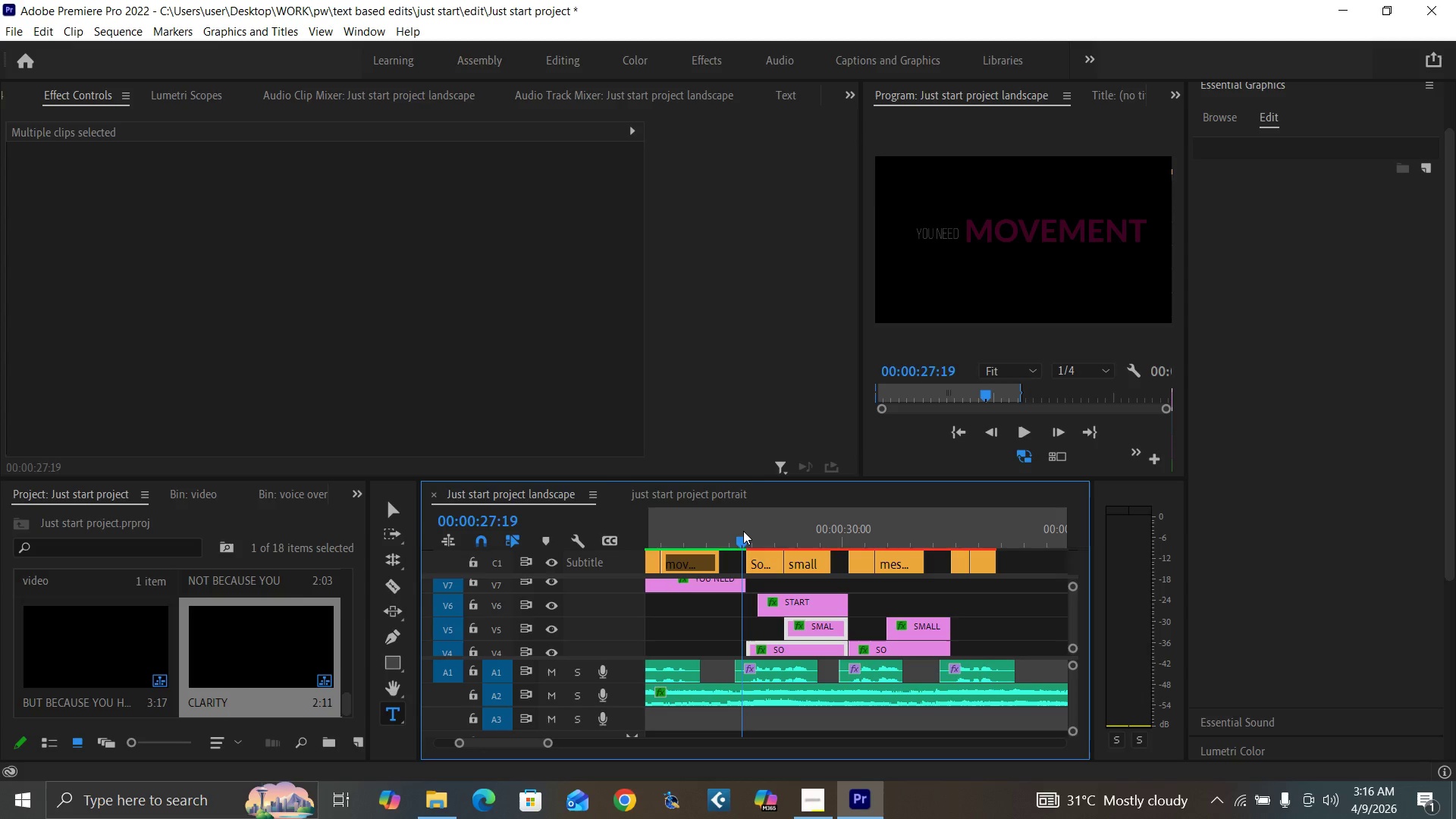 
key(Control+S)
 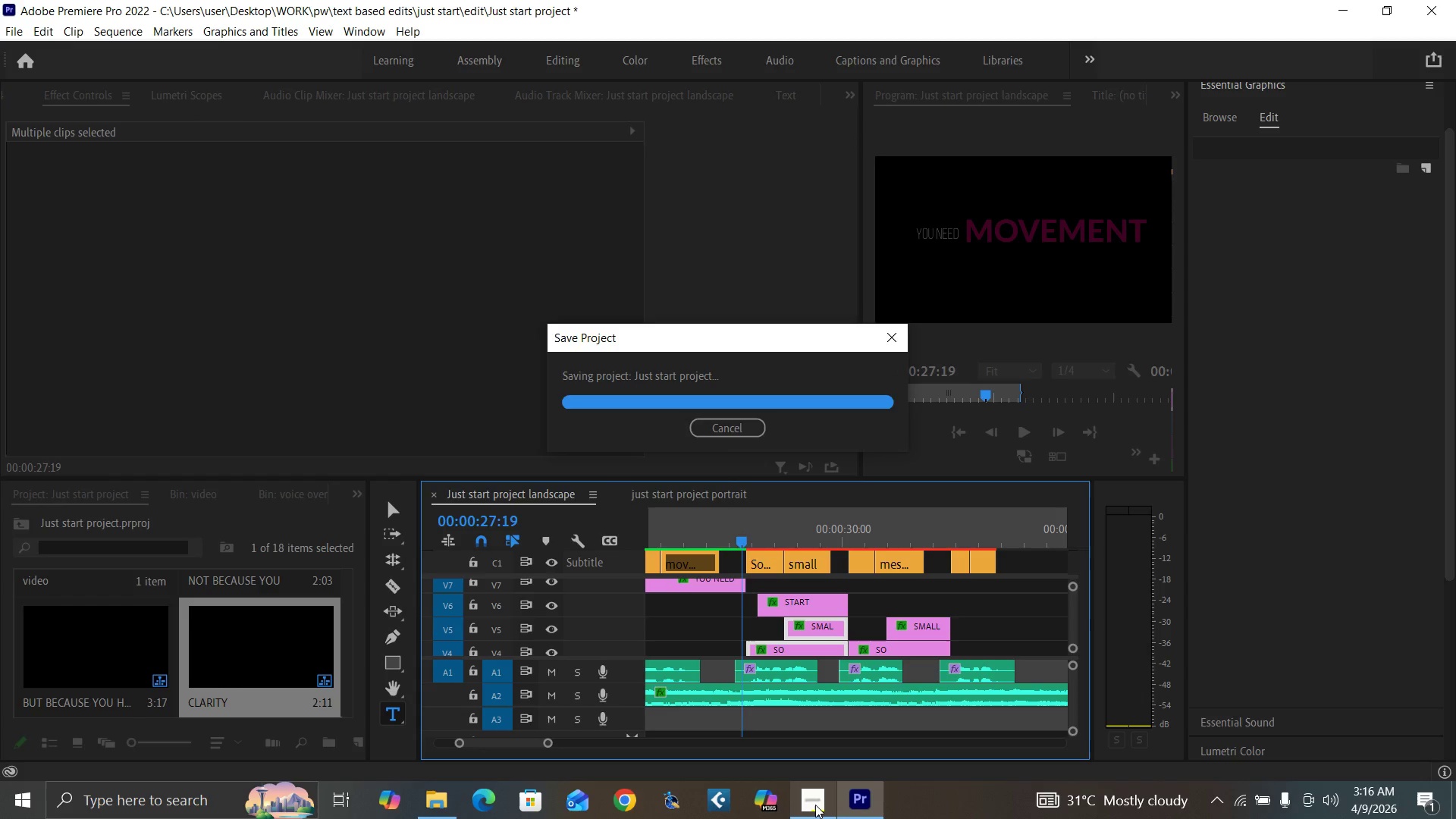 
left_click([814, 805])